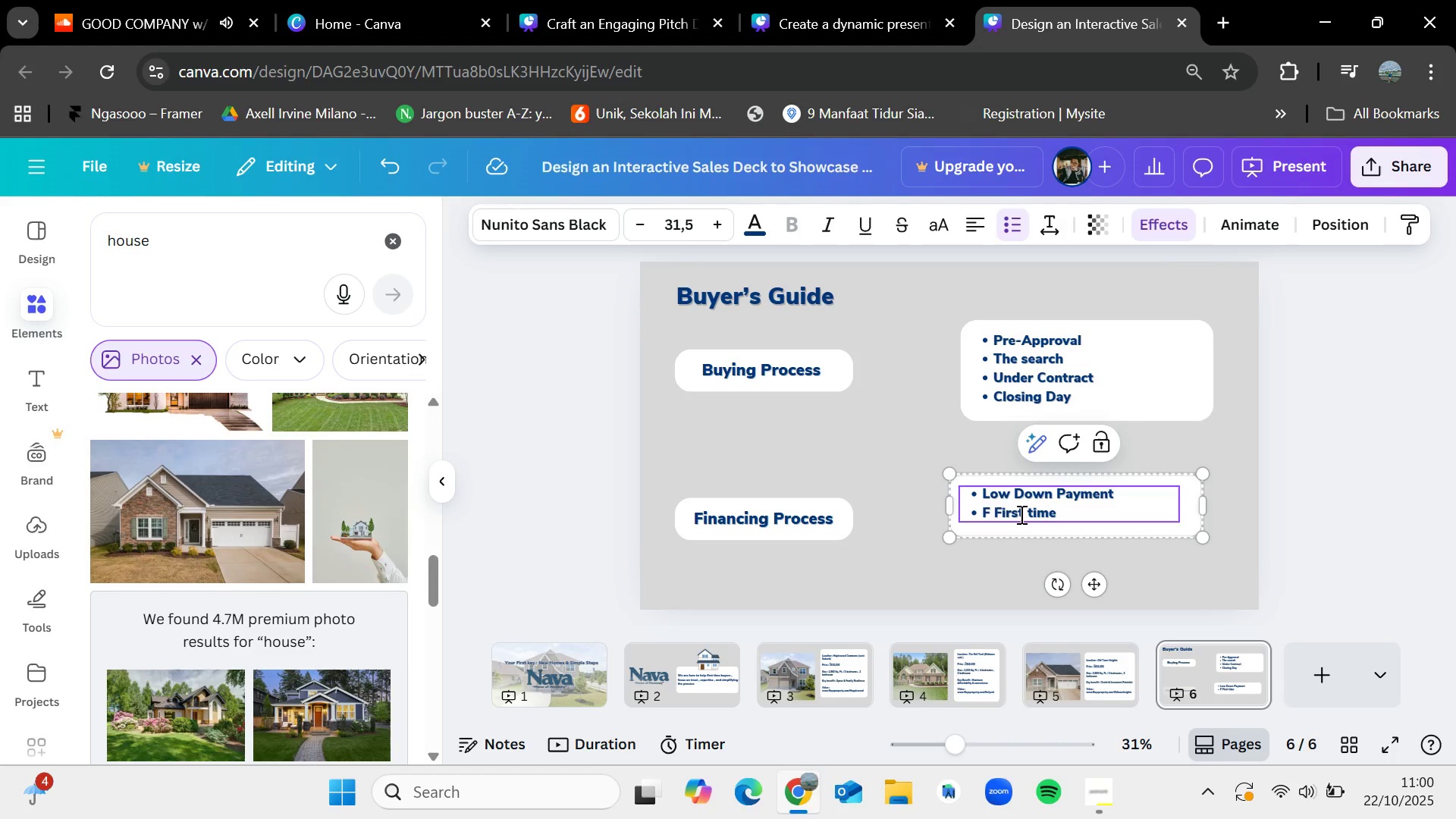 
key(Backspace)
 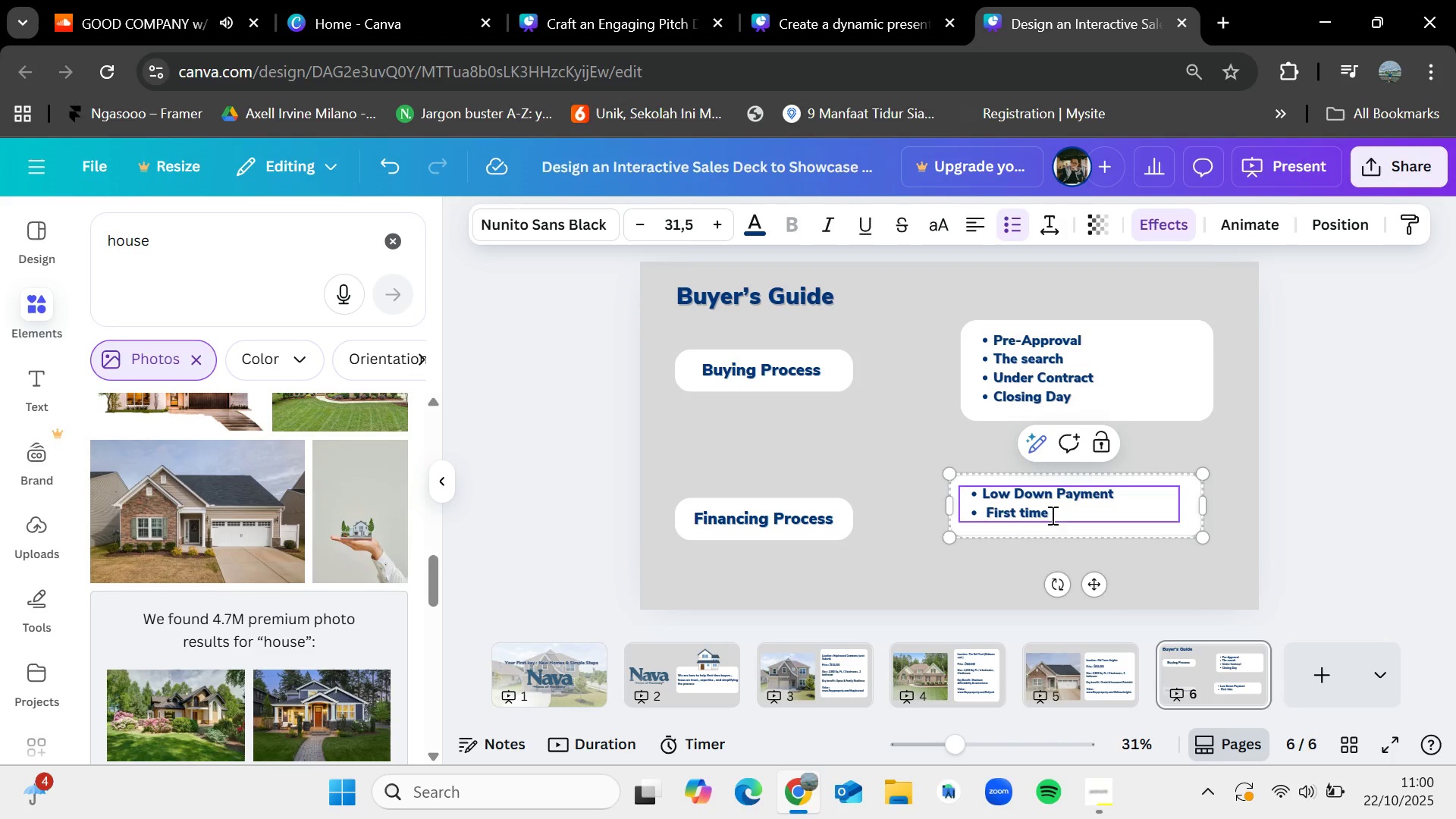 
left_click([1072, 512])
 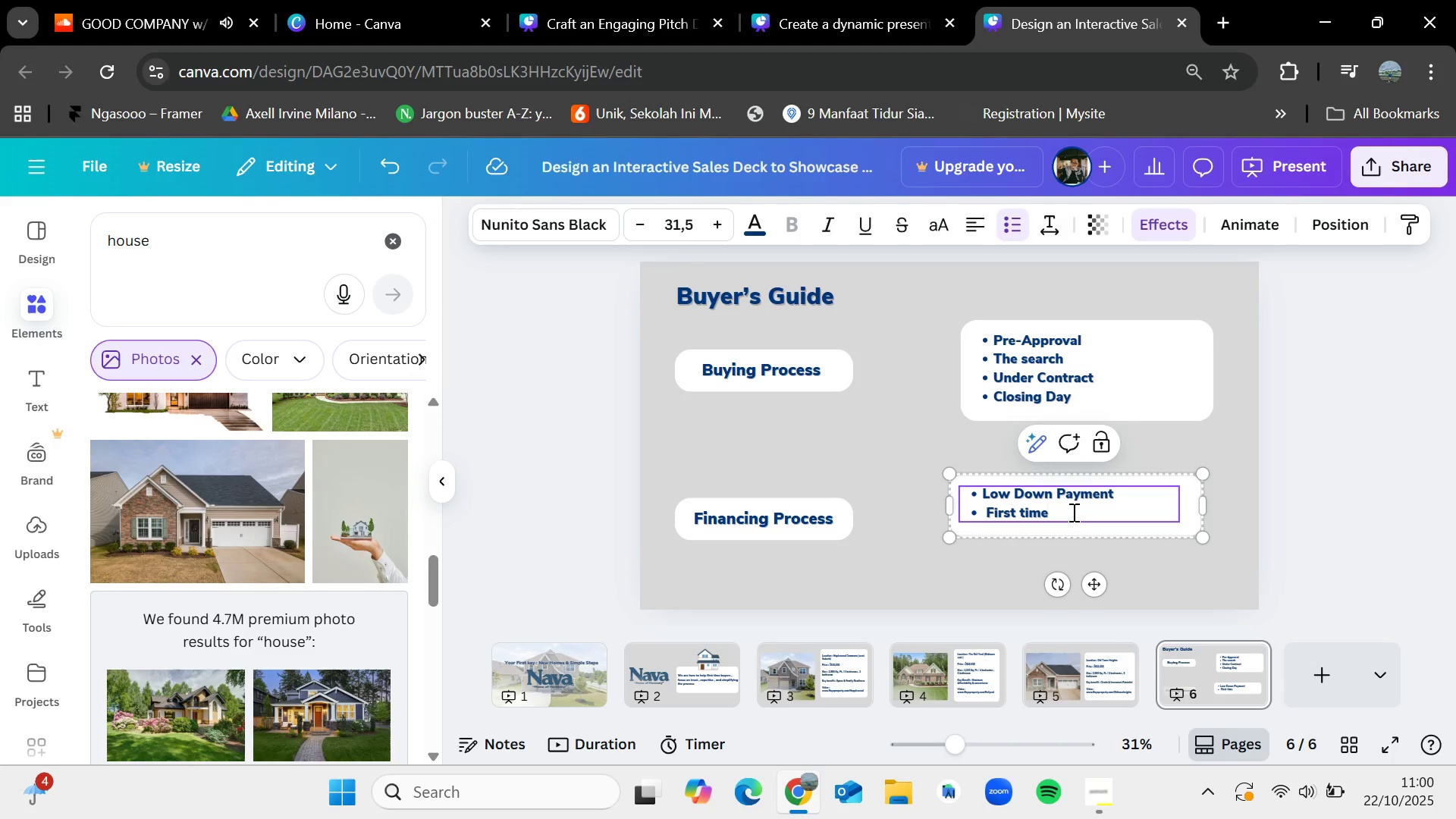 
type( Bute)
key(Backspace)
key(Backspace)
type(yer)
 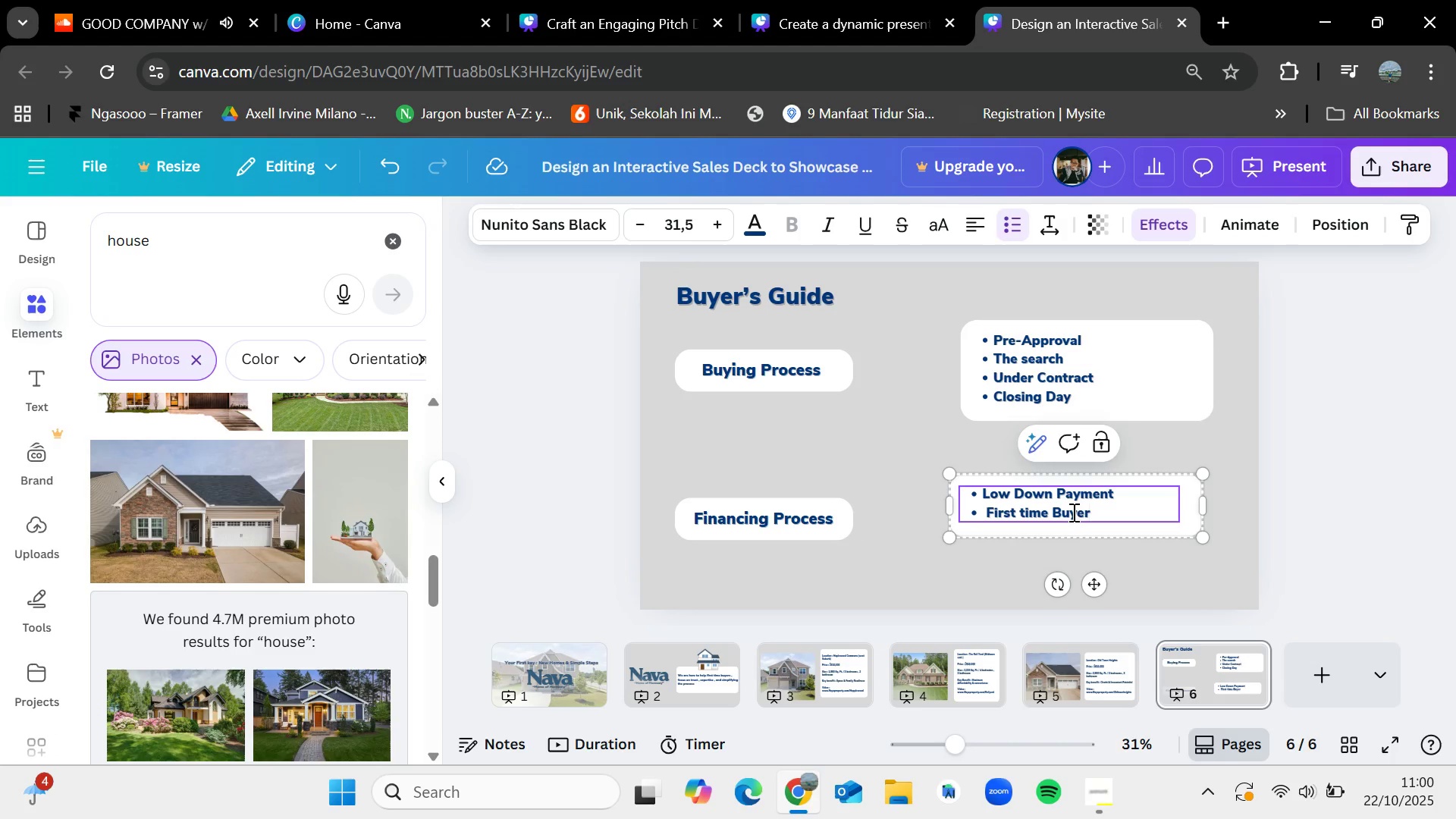 
left_click([1025, 509])
 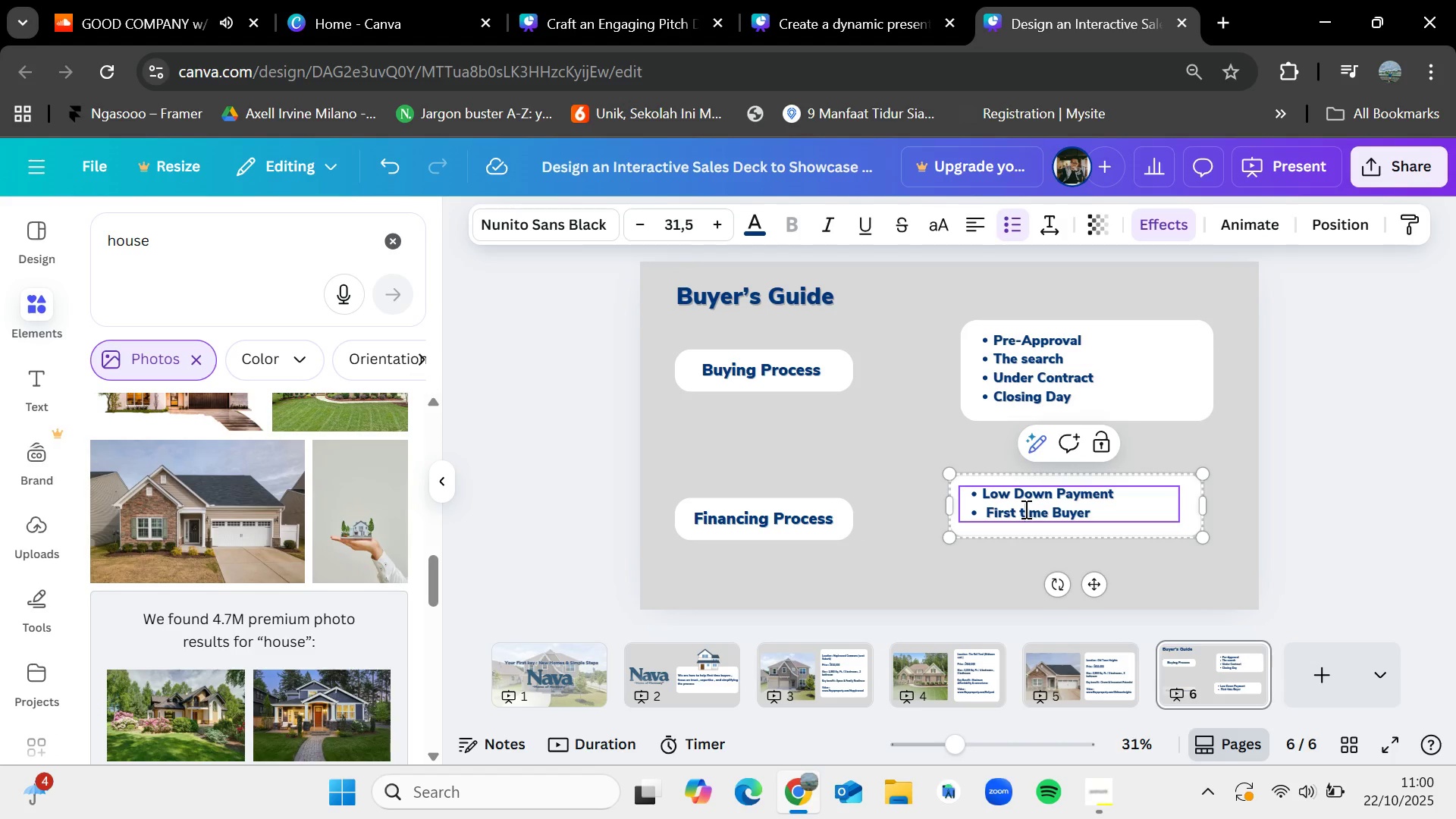 
key(Backspace)
 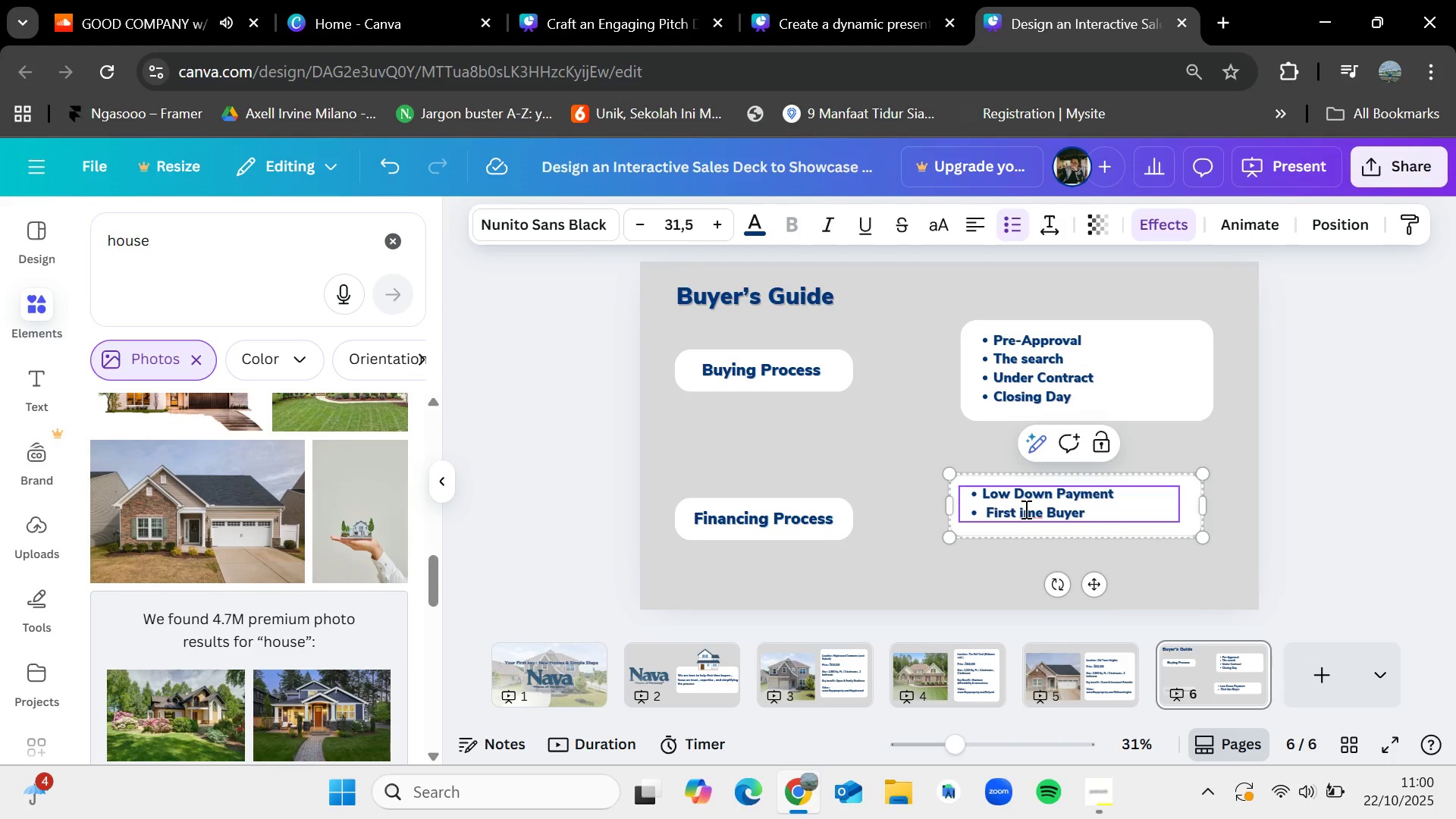 
key(Shift+T)
 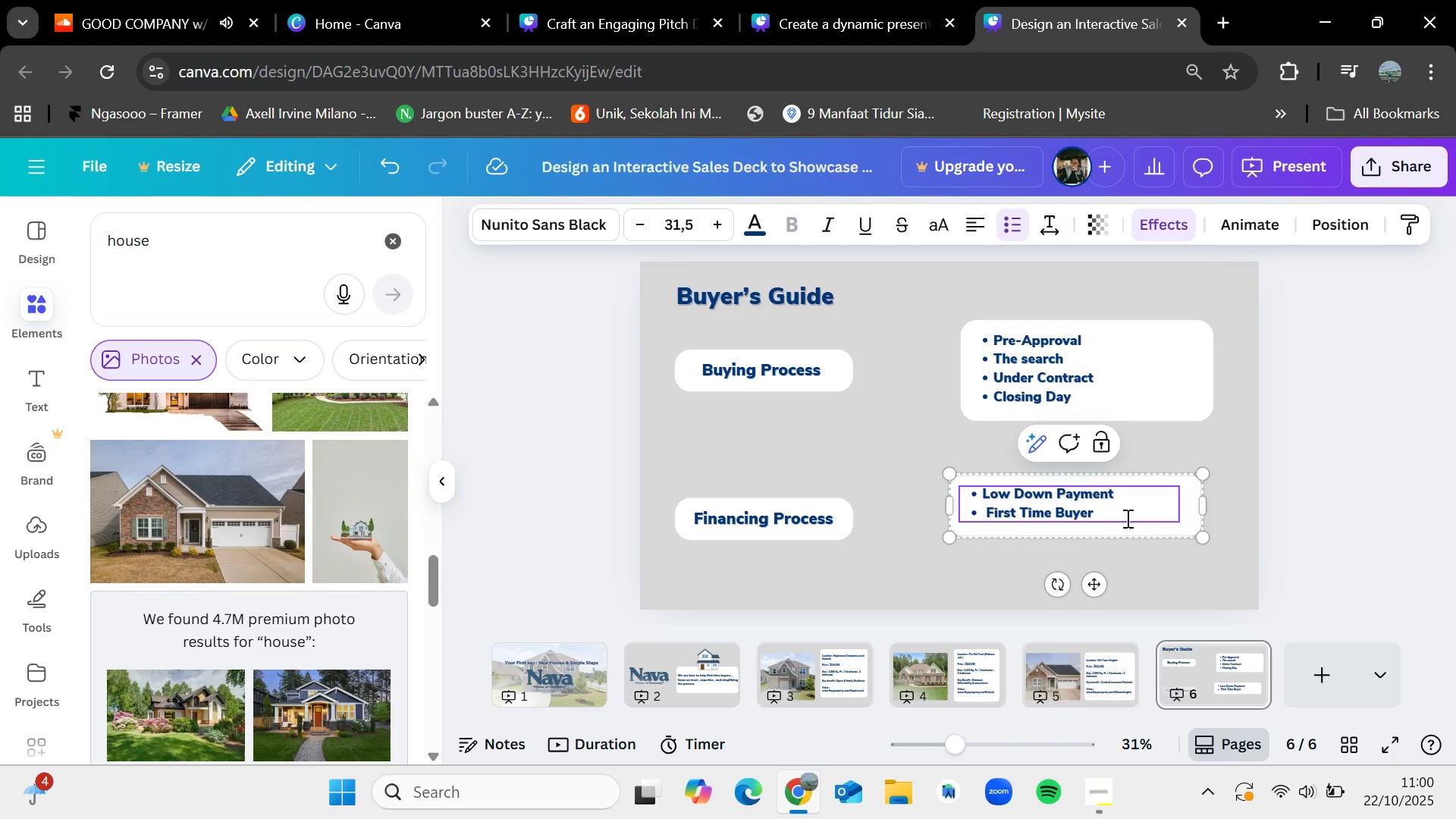 
left_click([1128, 518])
 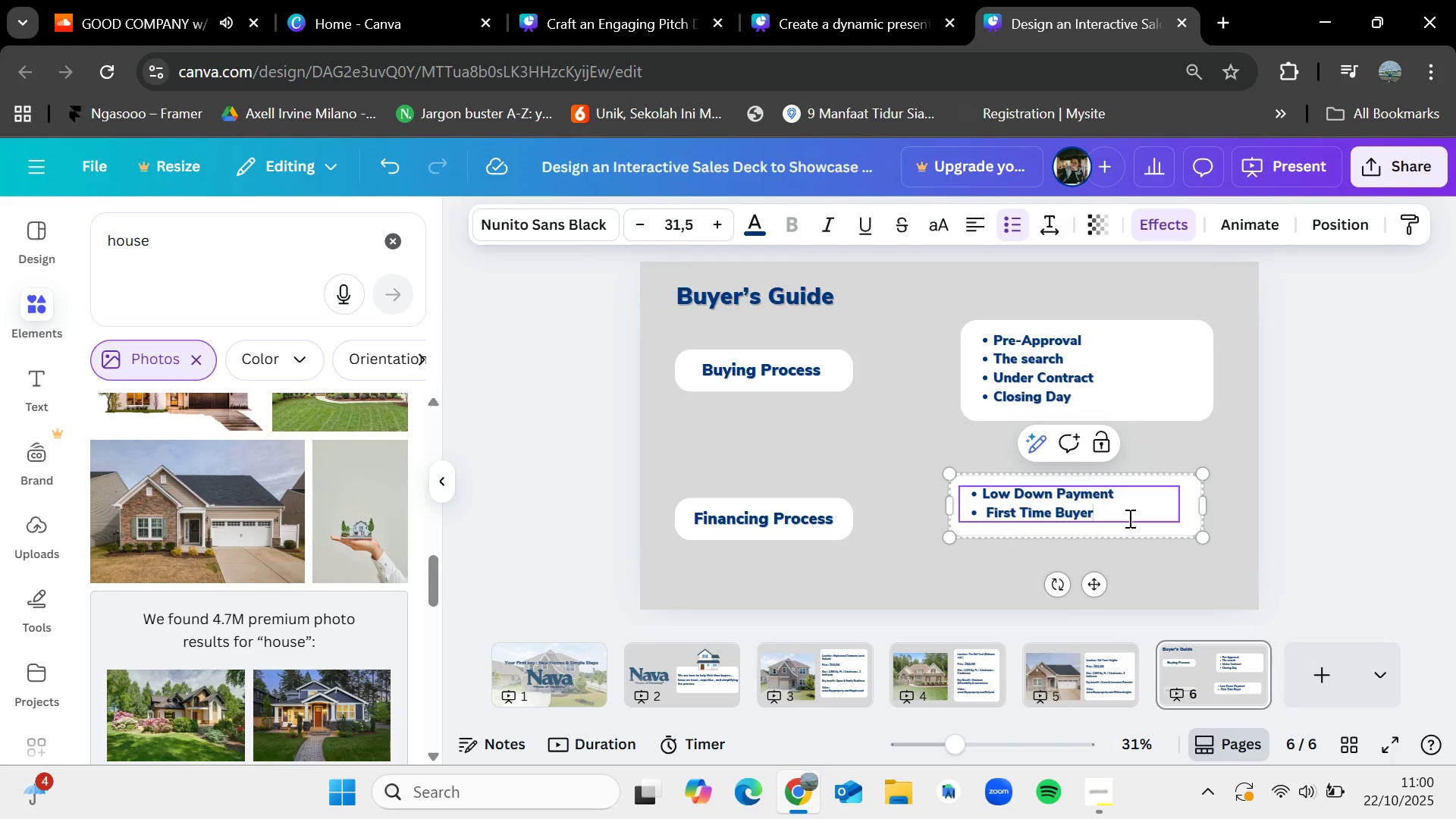 
type( Programs)
 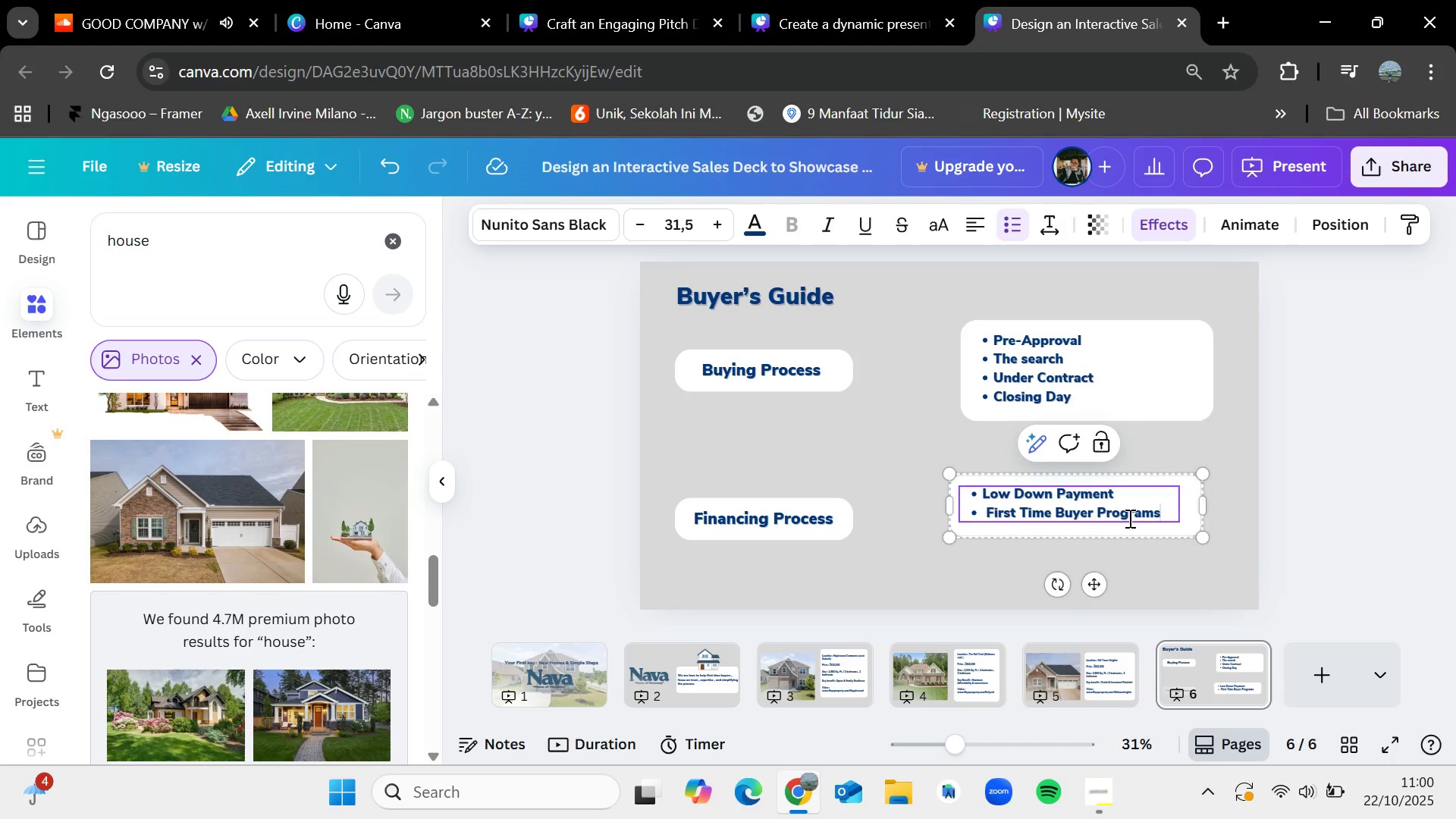 
key(Enter)
 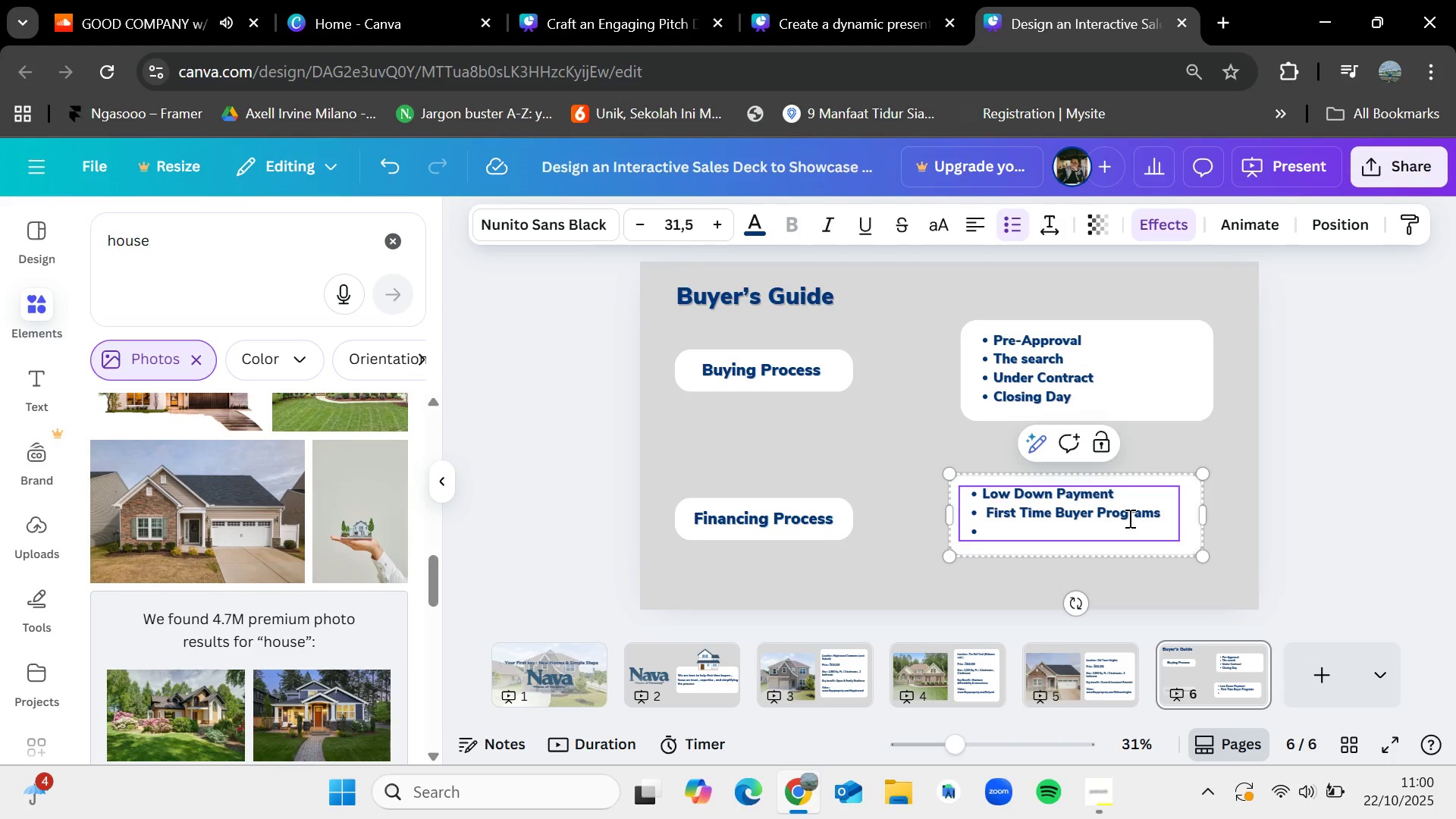 
type(Lender Option)
 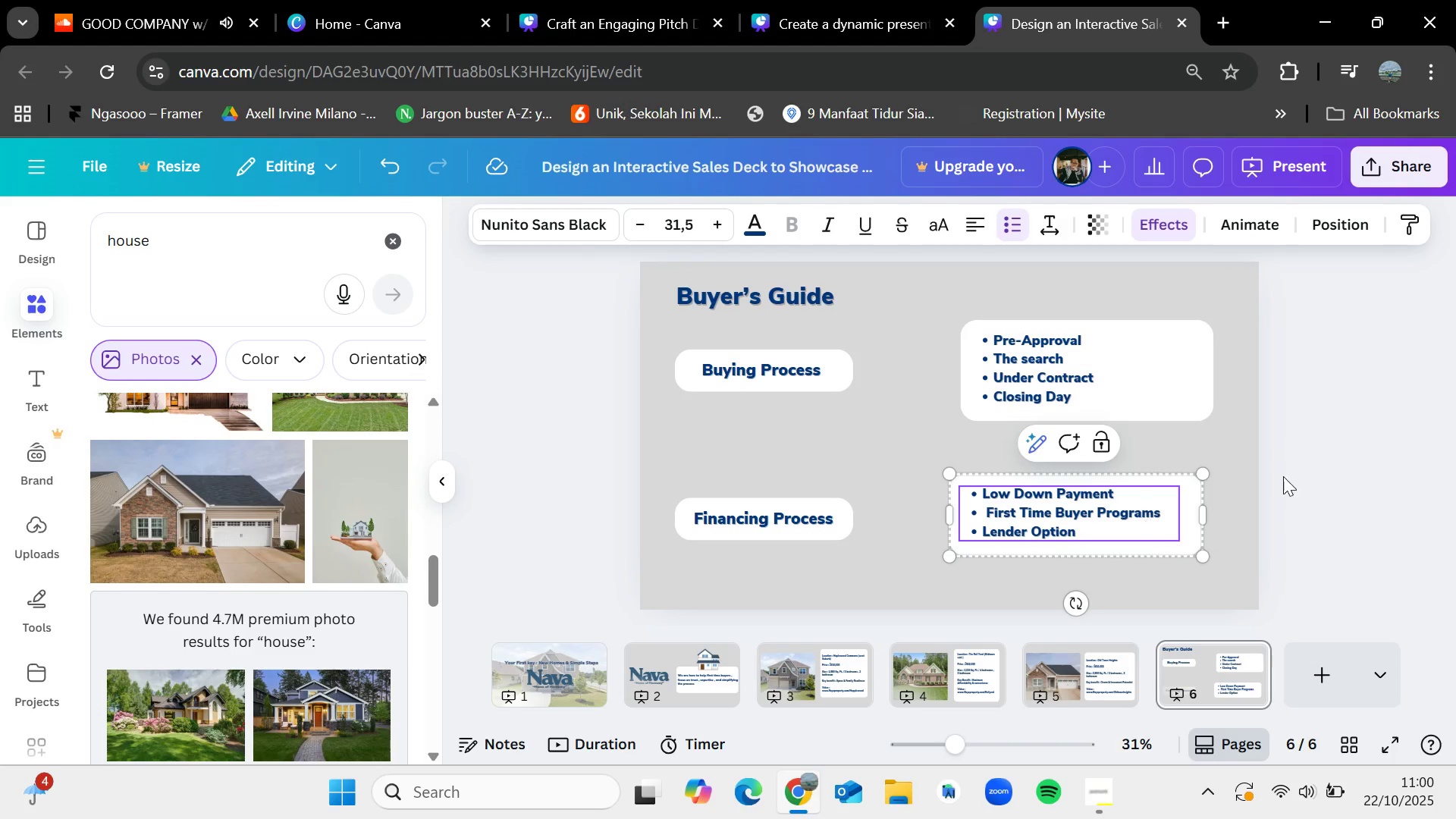 
left_click([1348, 460])
 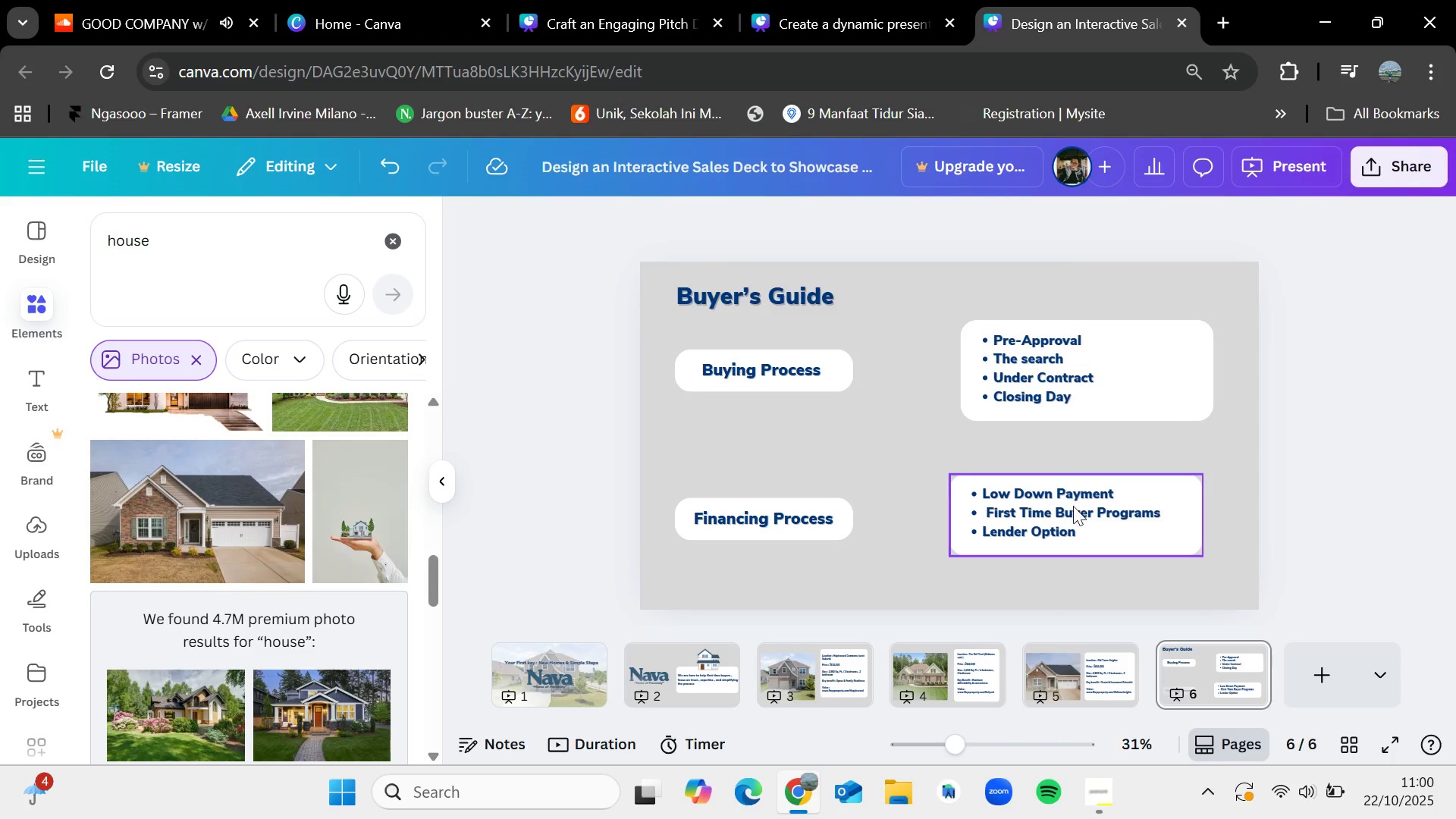 
left_click_drag(start_coordinate=[1073, 507], to_coordinate=[1081, 508])
 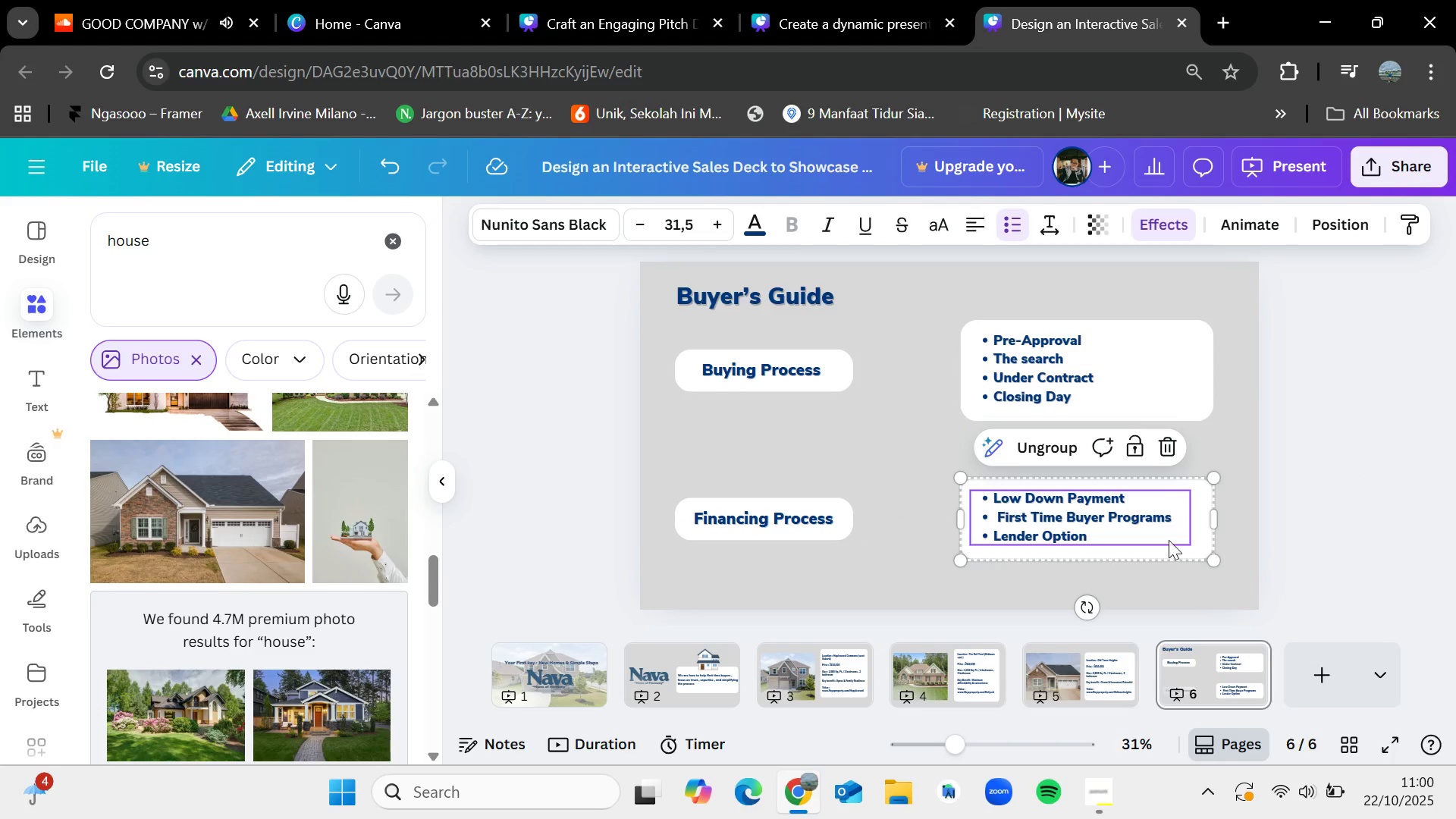 
left_click([1328, 532])
 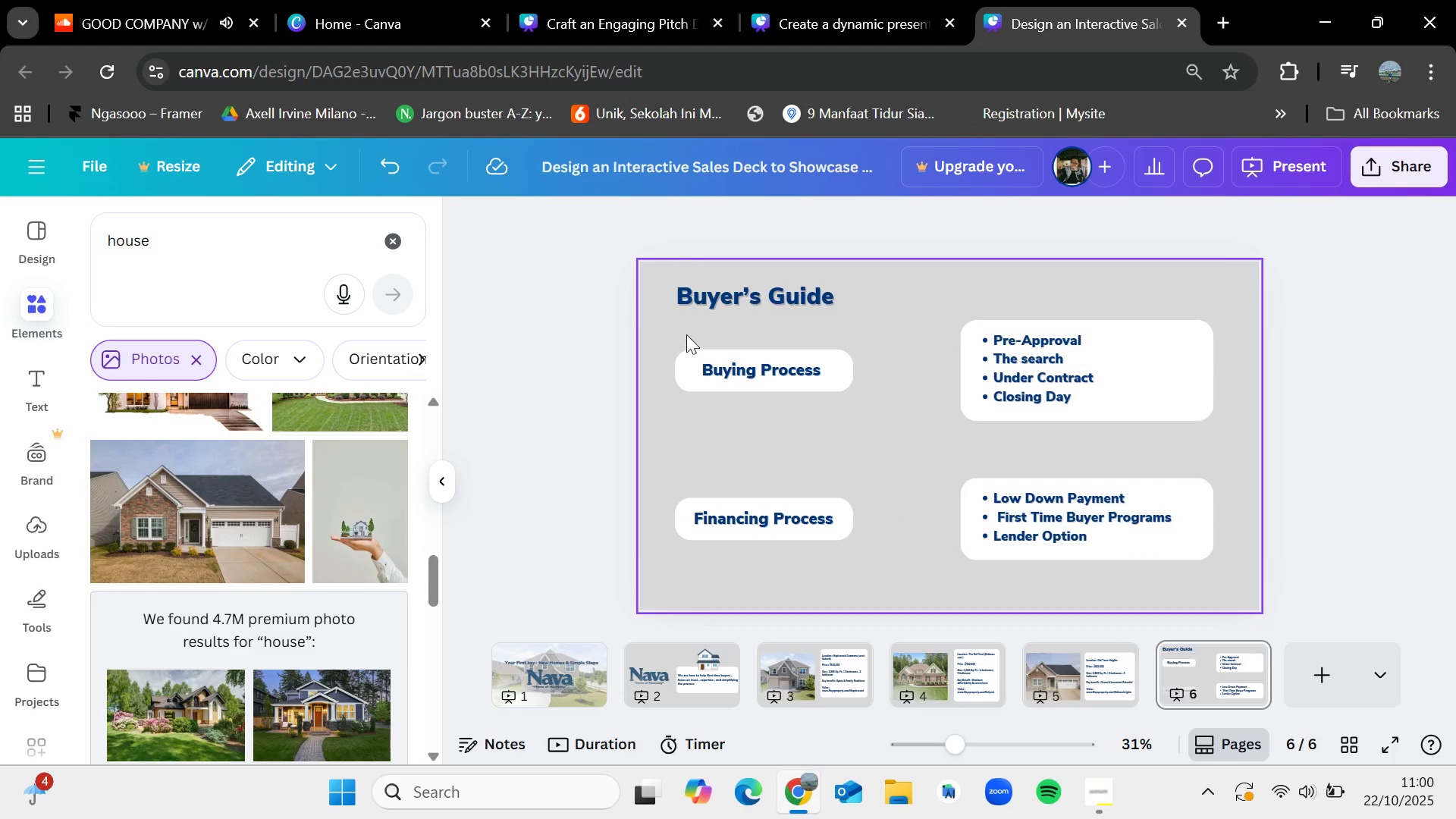 
left_click_drag(start_coordinate=[679, 336], to_coordinate=[1194, 597])
 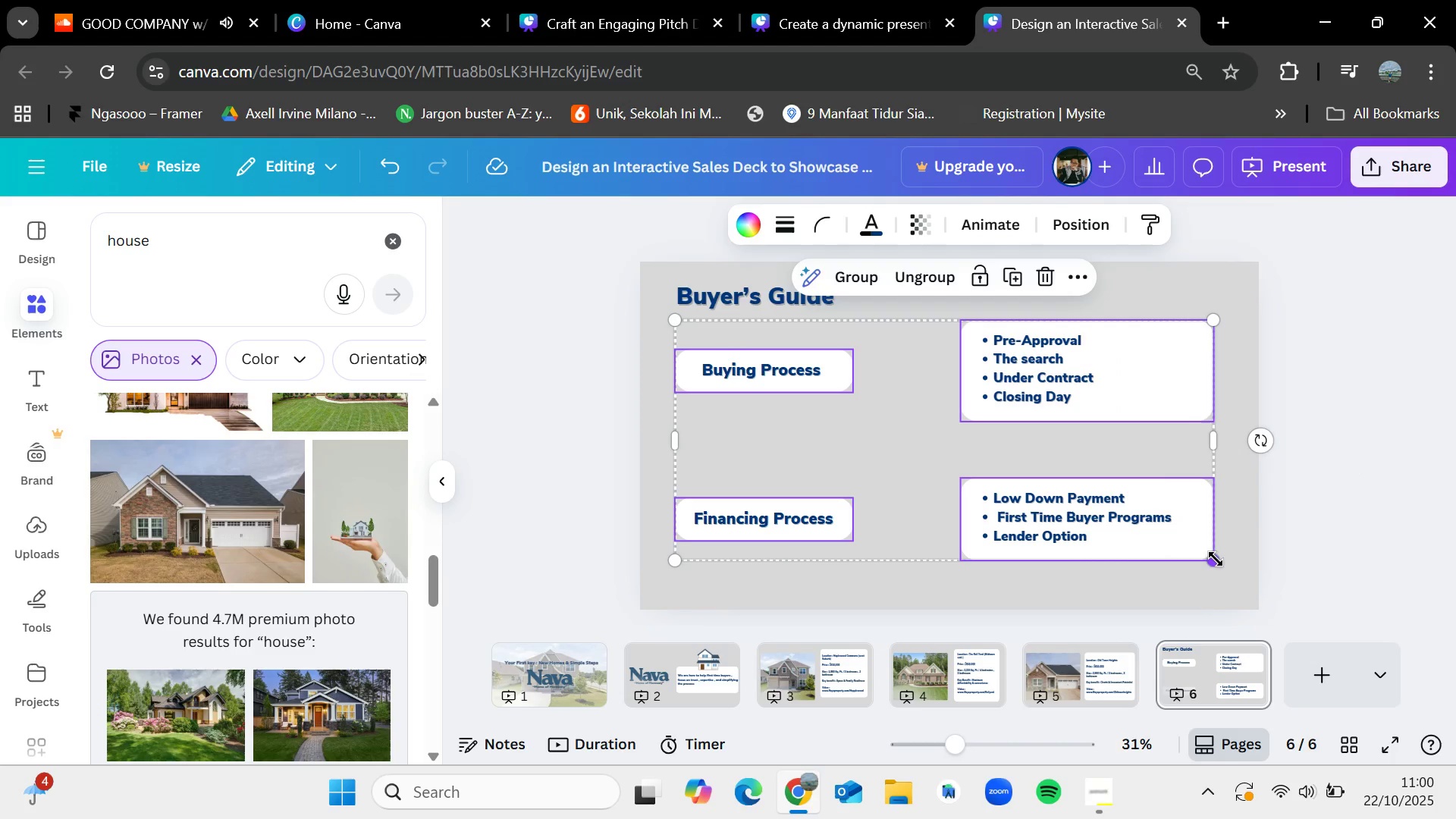 
left_click_drag(start_coordinate=[1216, 559], to_coordinate=[1237, 598])
 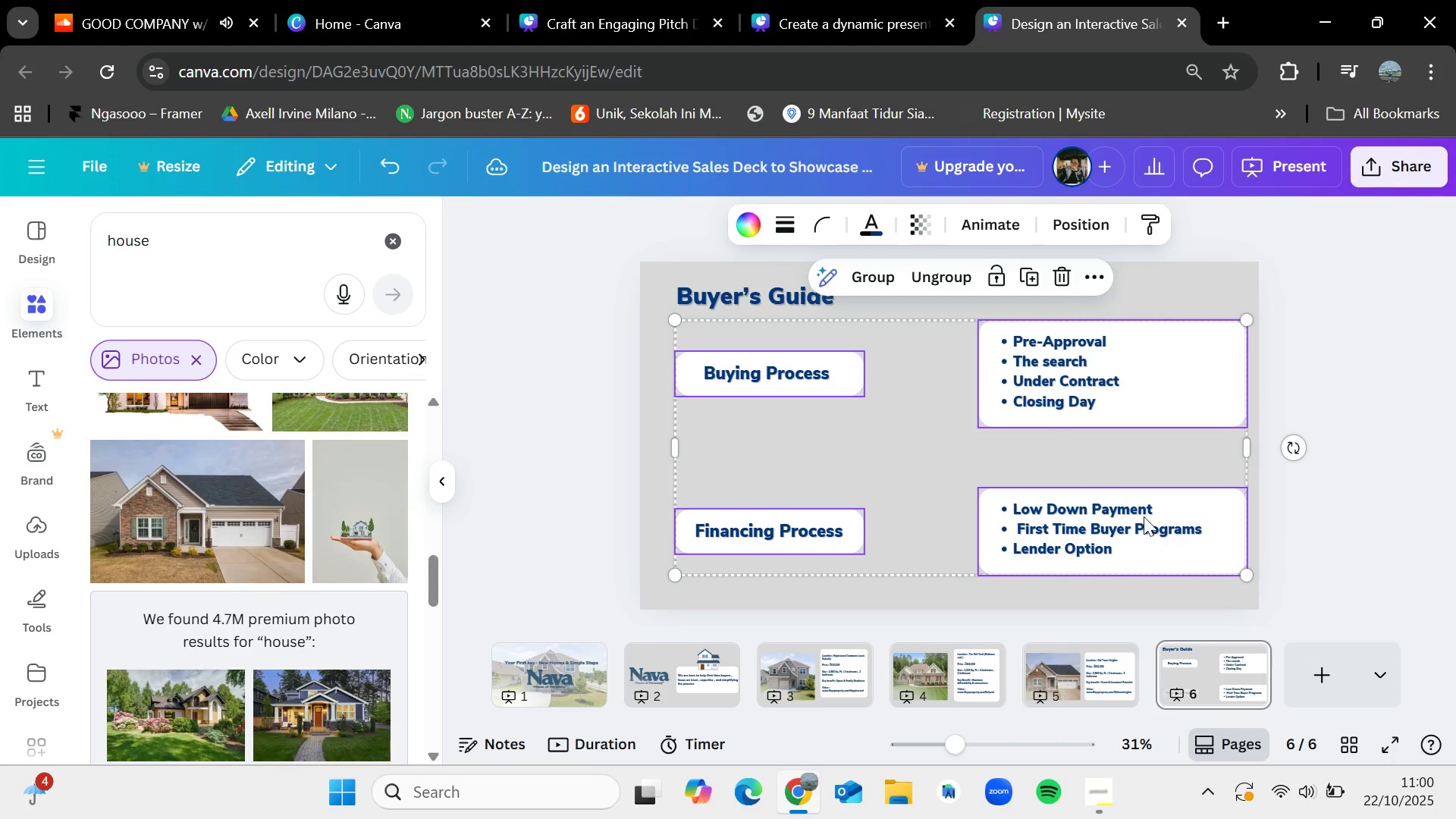 
left_click_drag(start_coordinate=[1142, 516], to_coordinate=[1128, 521])
 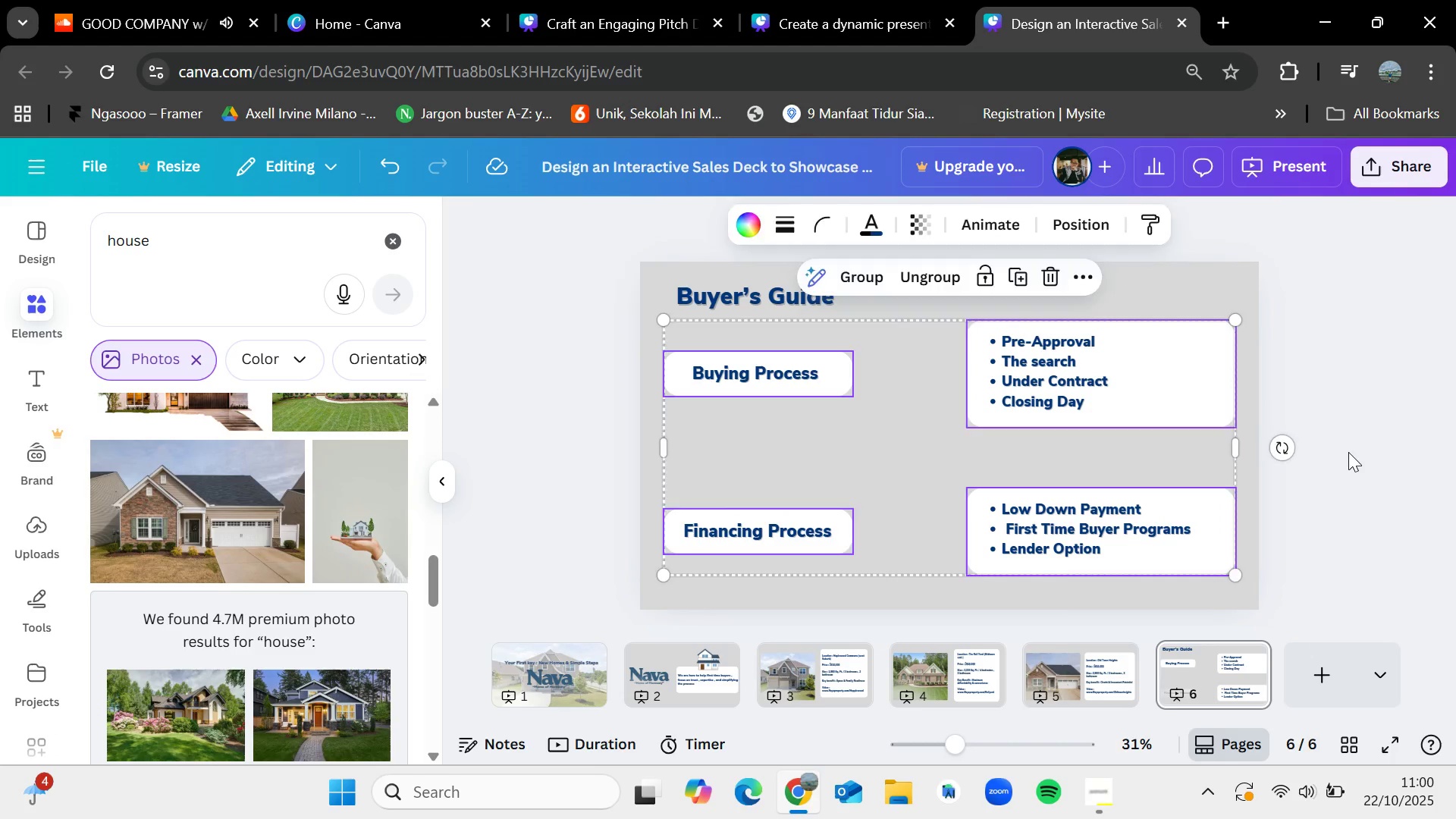 
left_click([1348, 452])
 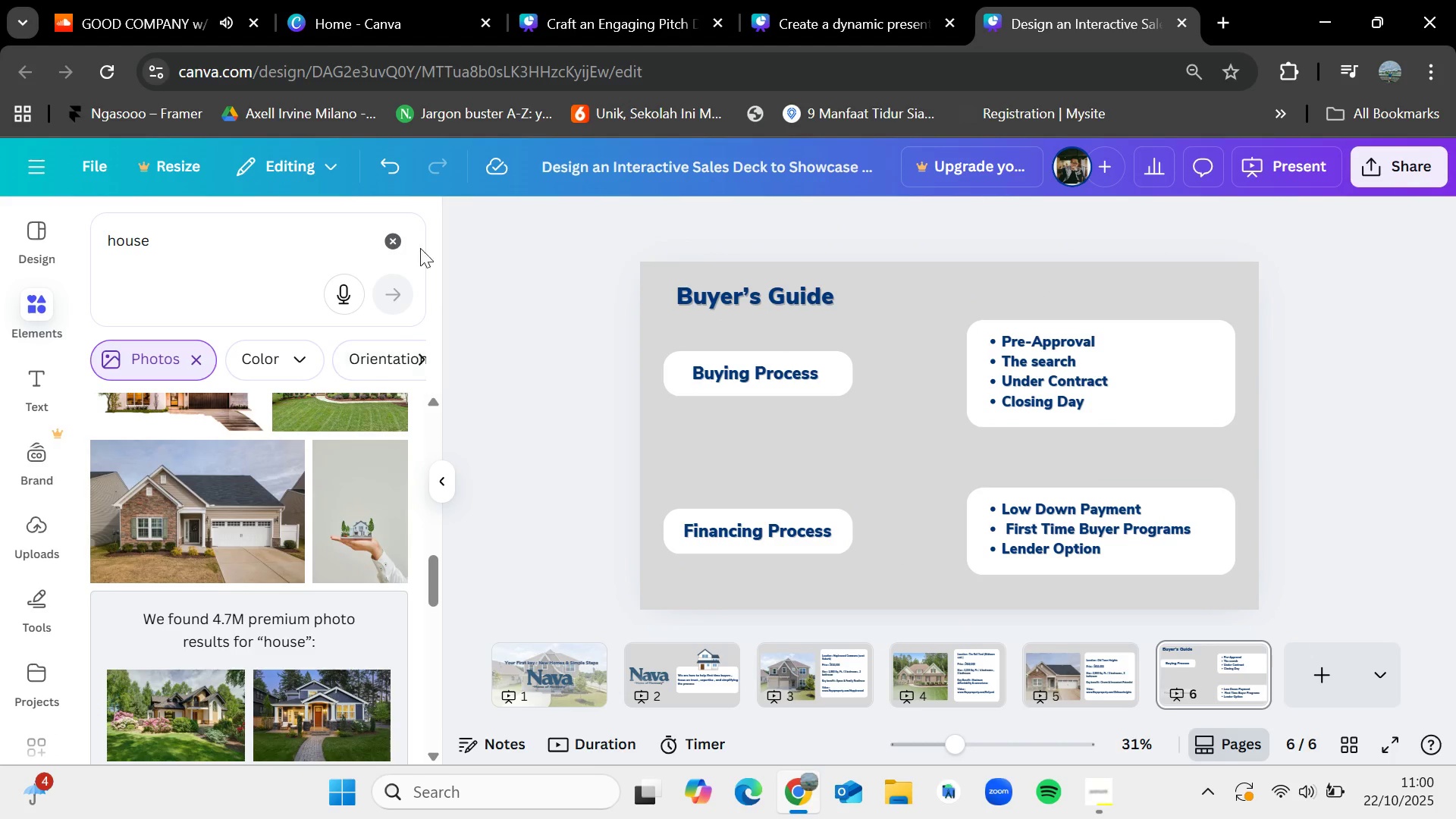 
left_click([401, 240])
 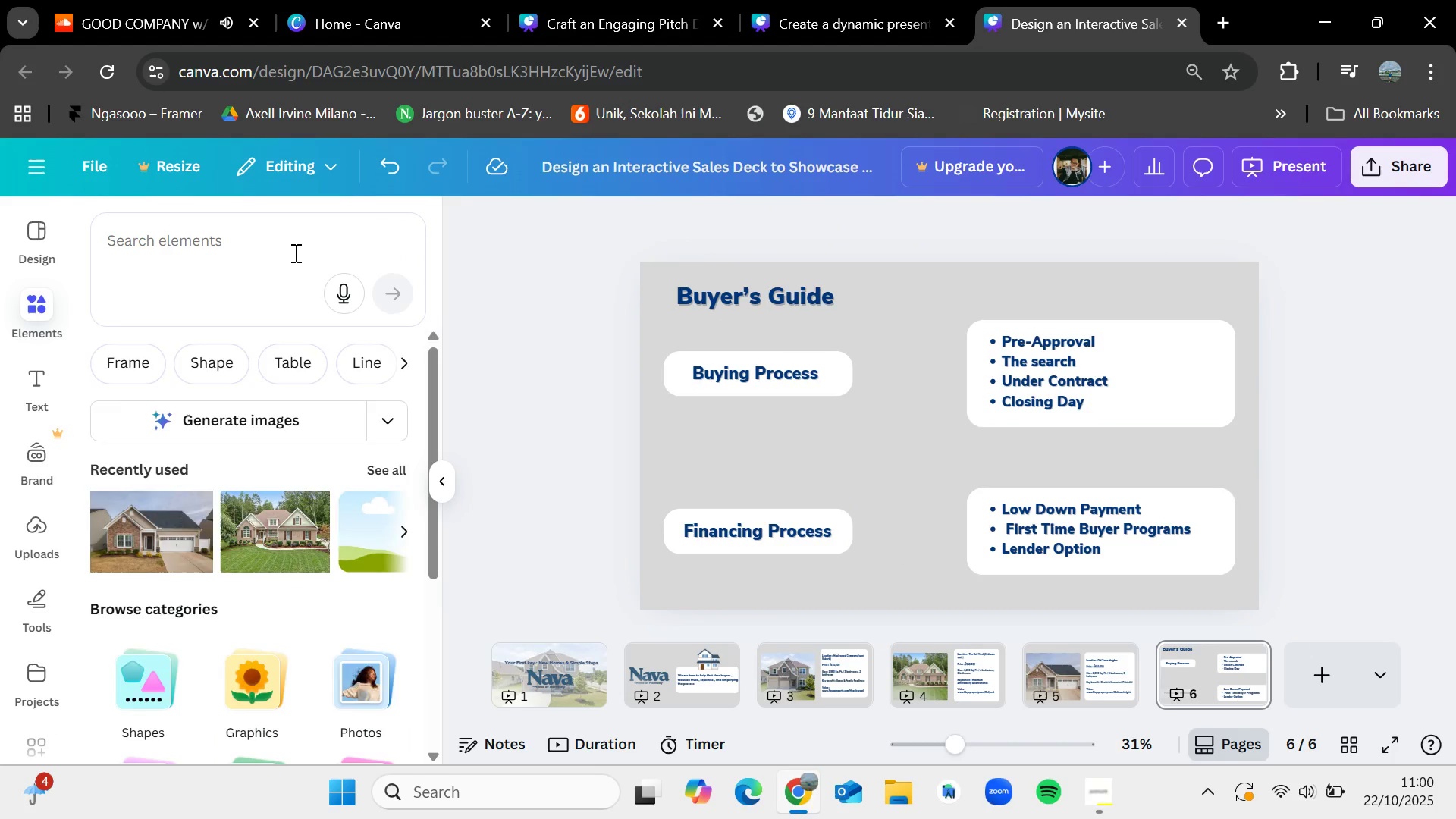 
double_click([294, 253])
 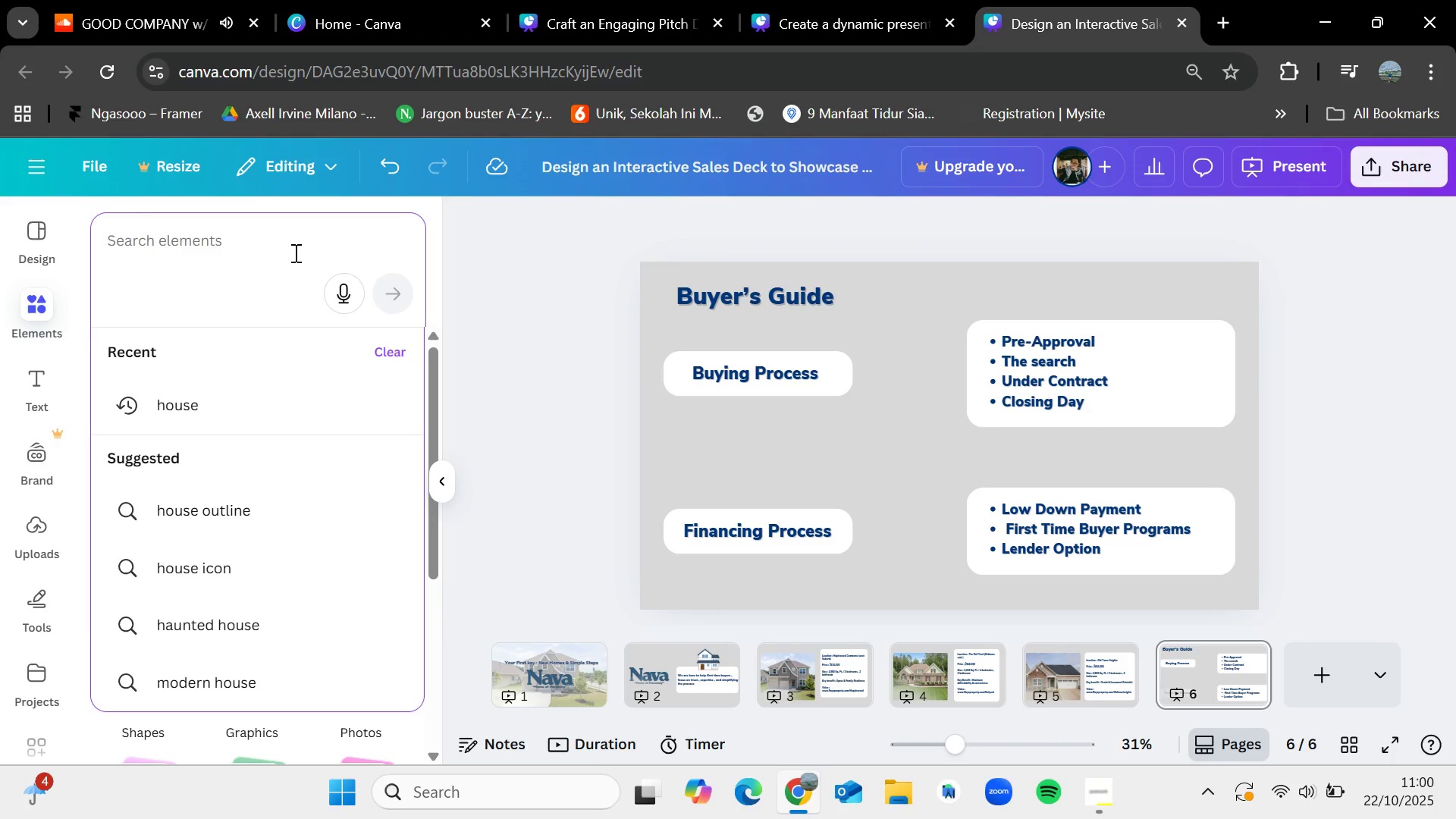 
type(guide)
 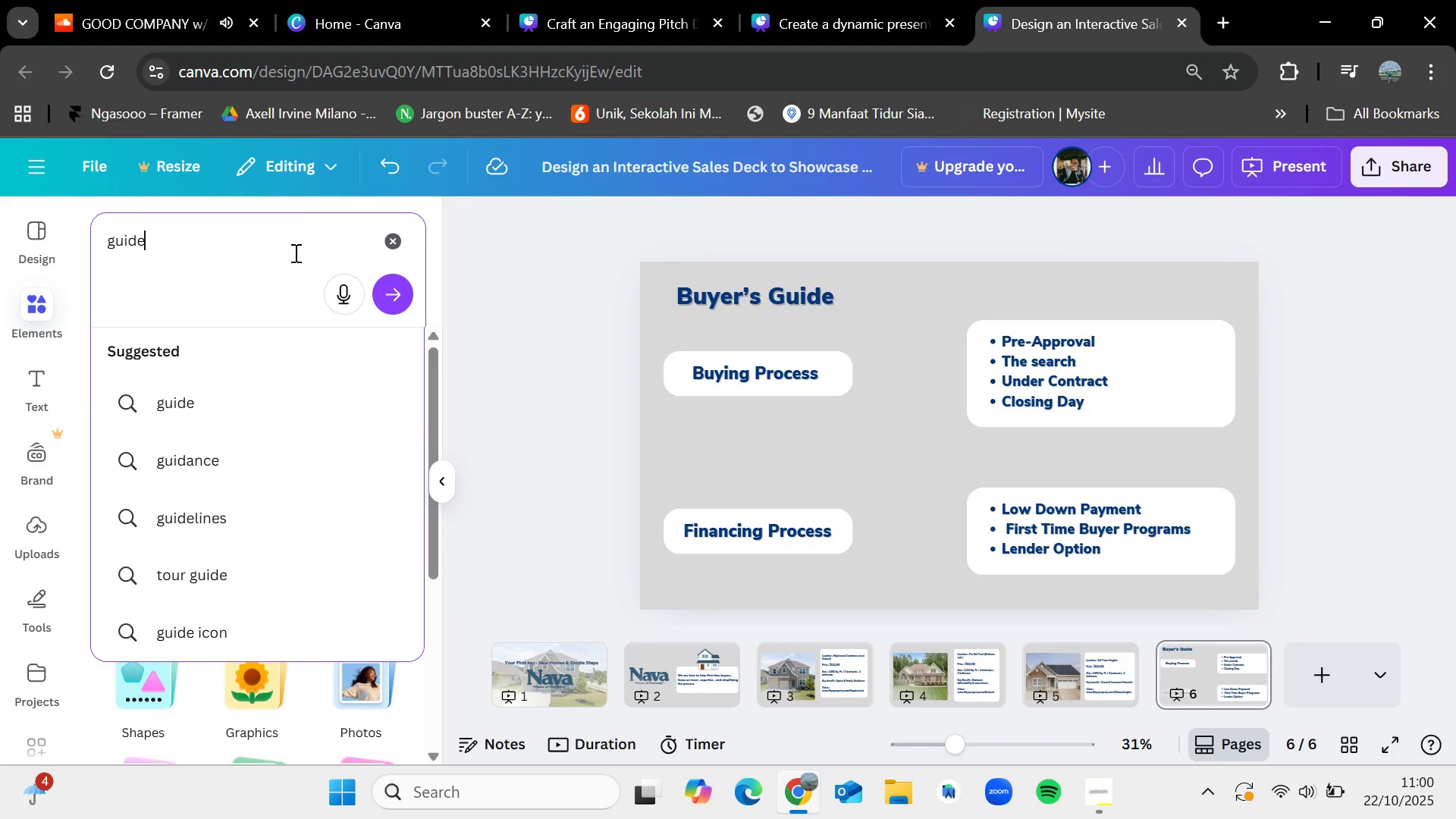 
key(Enter)
 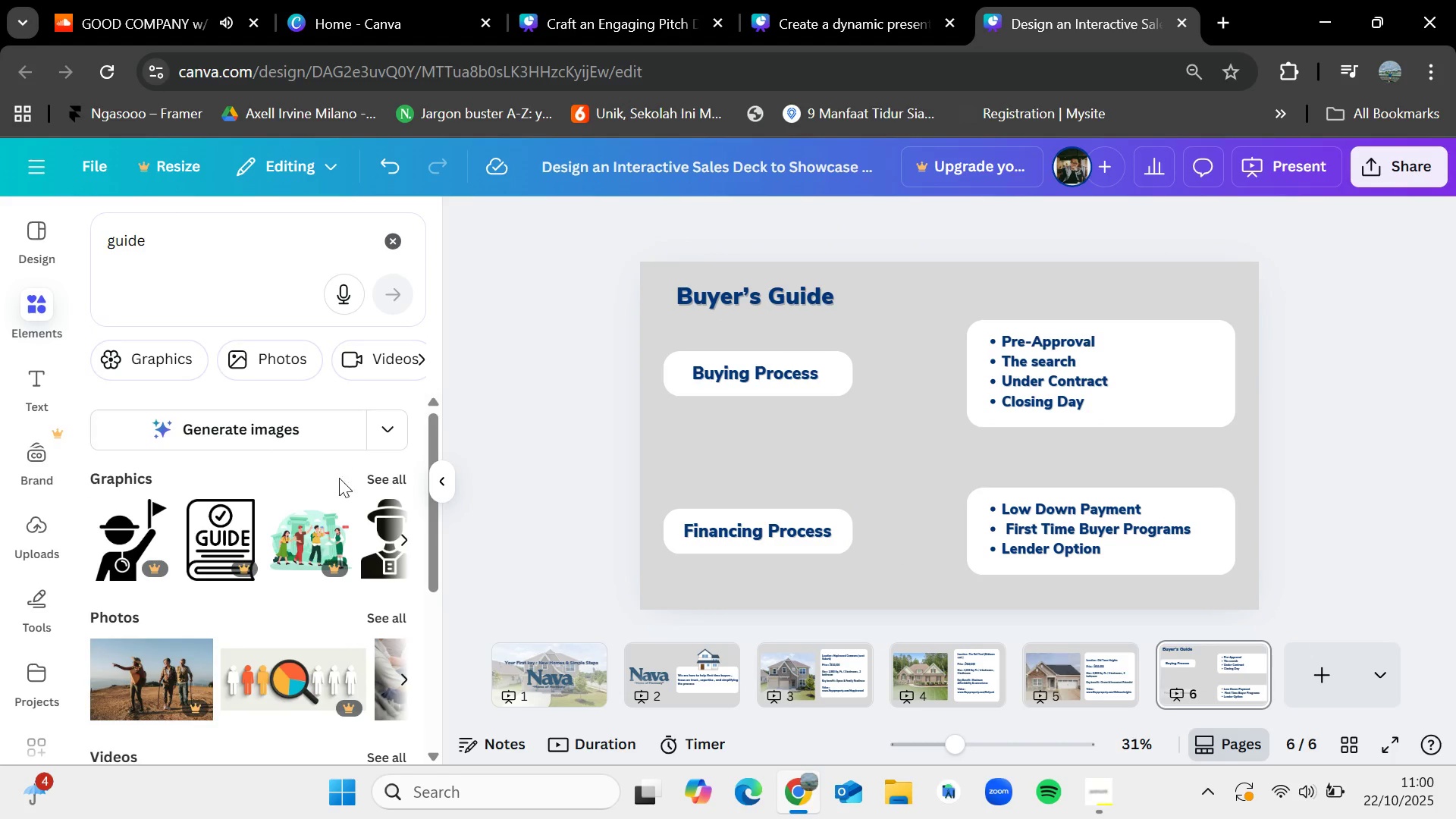 
left_click([381, 475])
 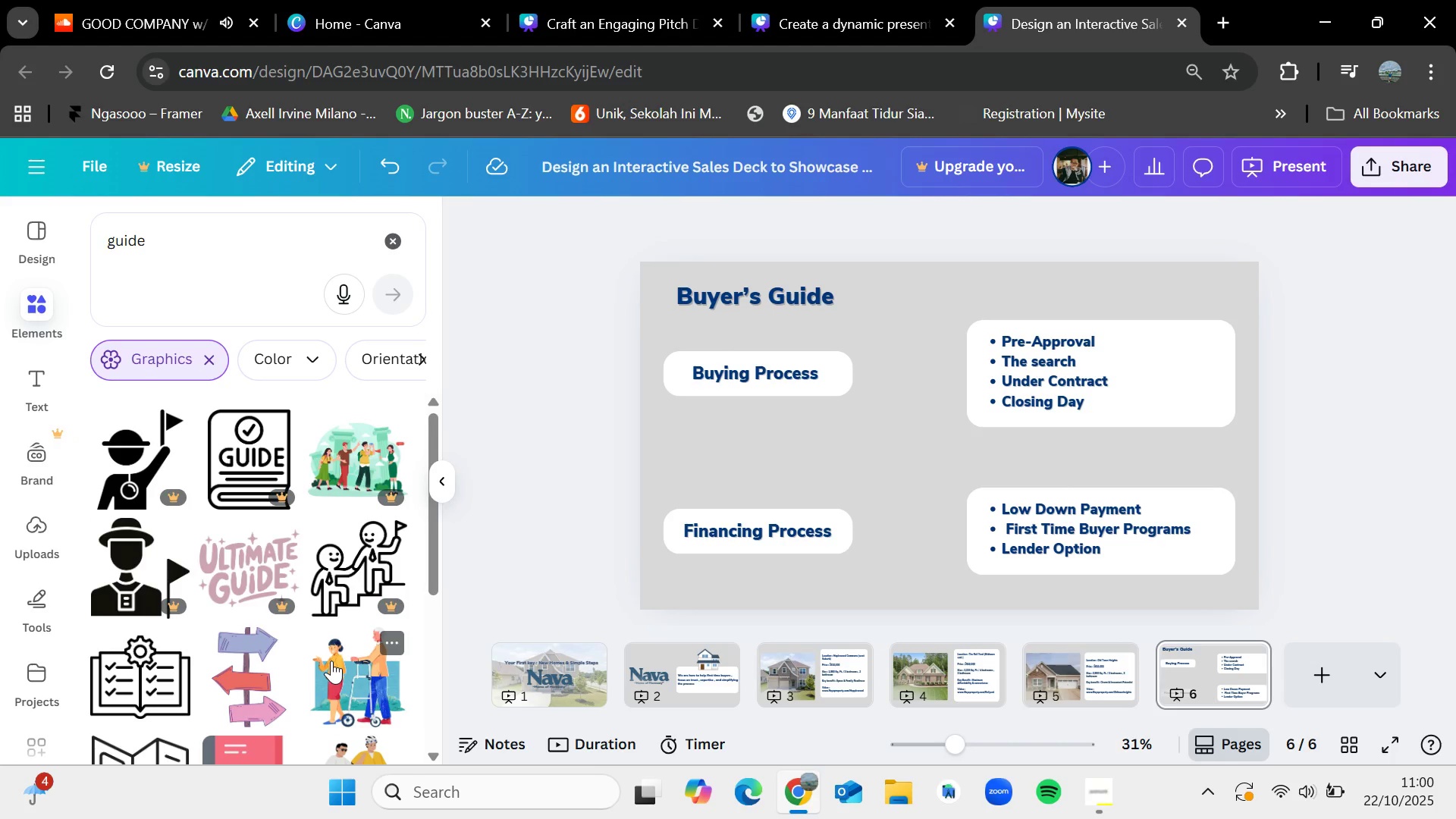 
scroll: coordinate [348, 653], scroll_direction: down, amount: 1.0
 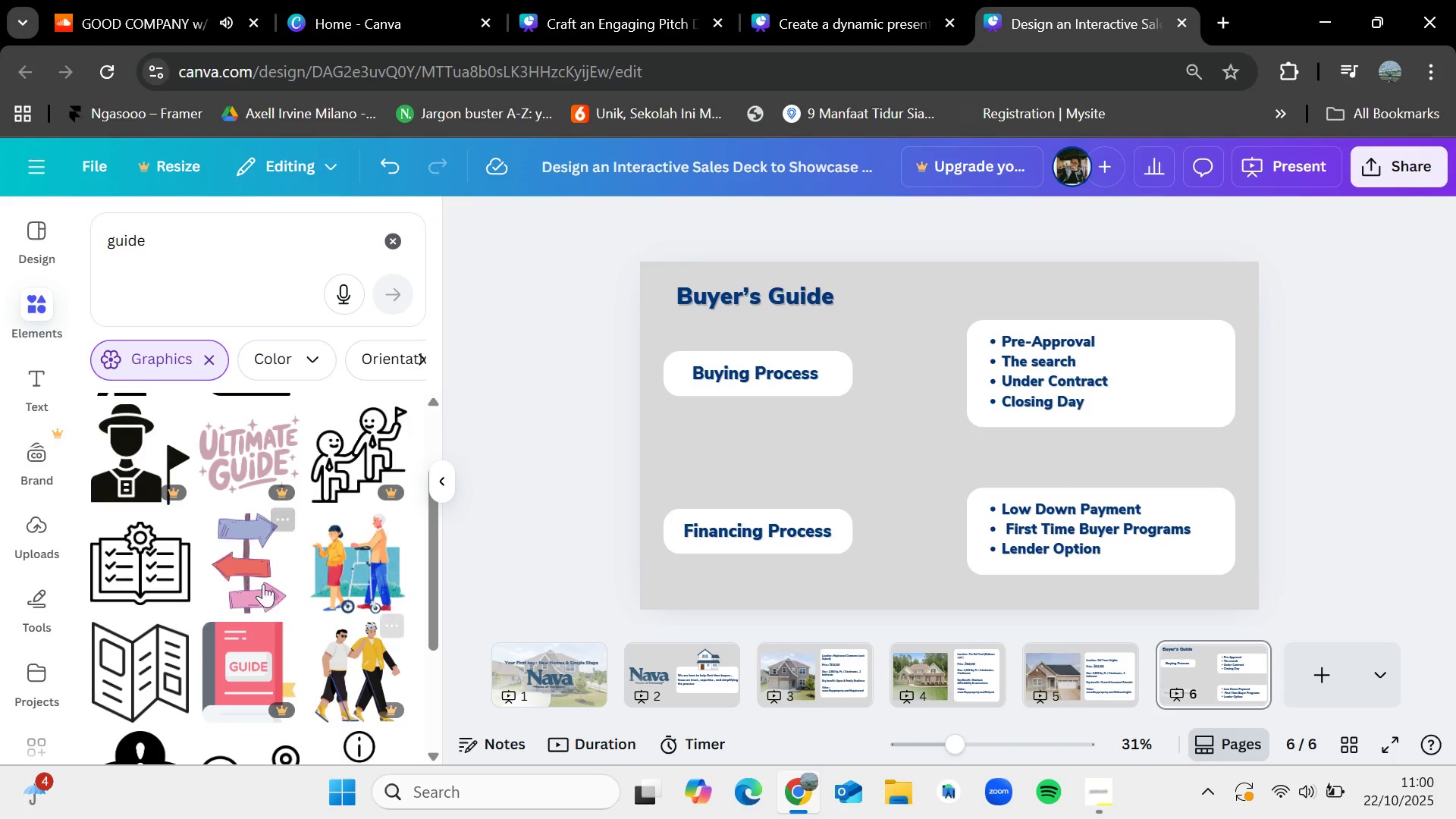 
left_click_drag(start_coordinate=[243, 570], to_coordinate=[880, 345])
 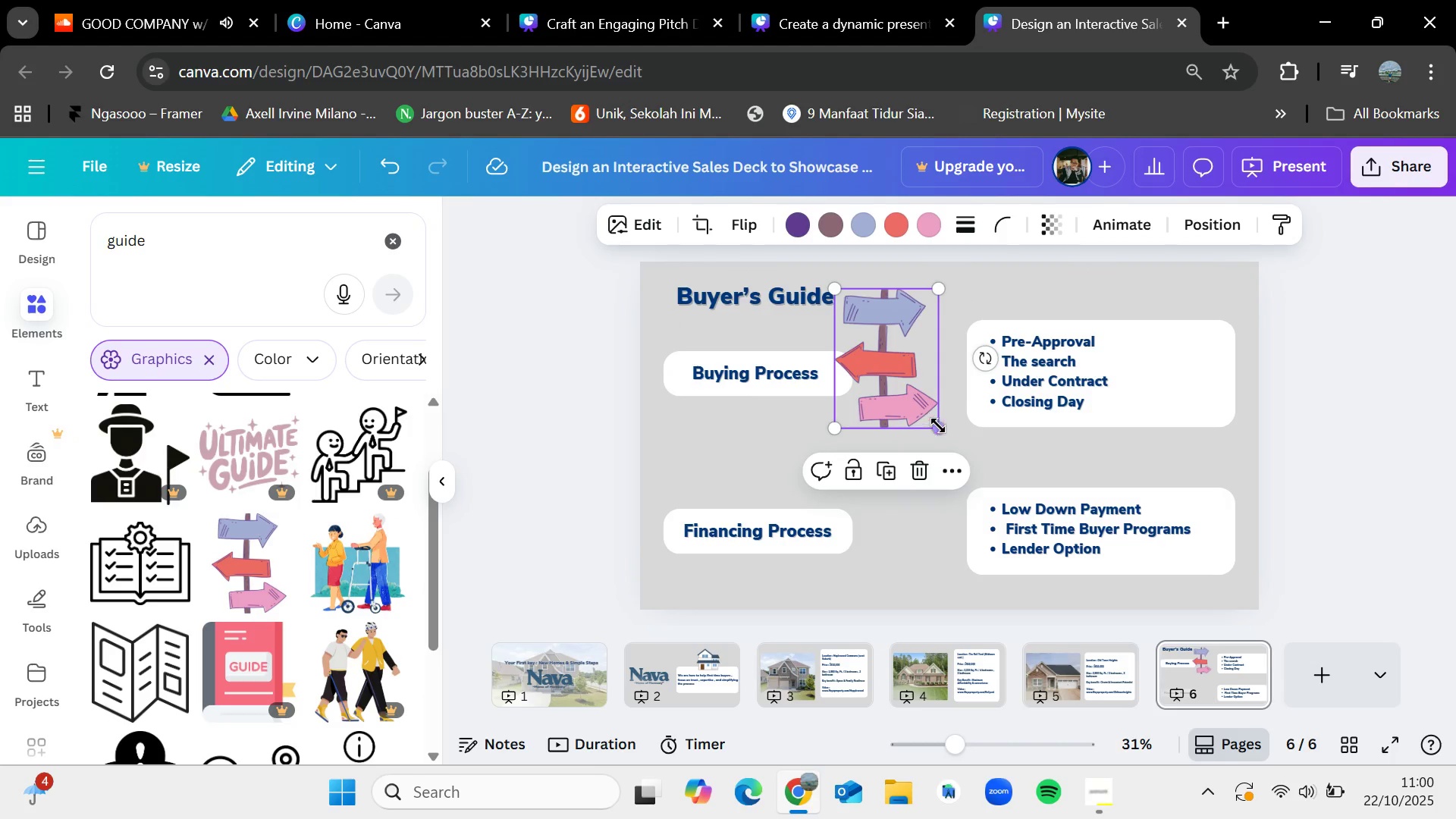 
left_click_drag(start_coordinate=[938, 425], to_coordinate=[892, 365])
 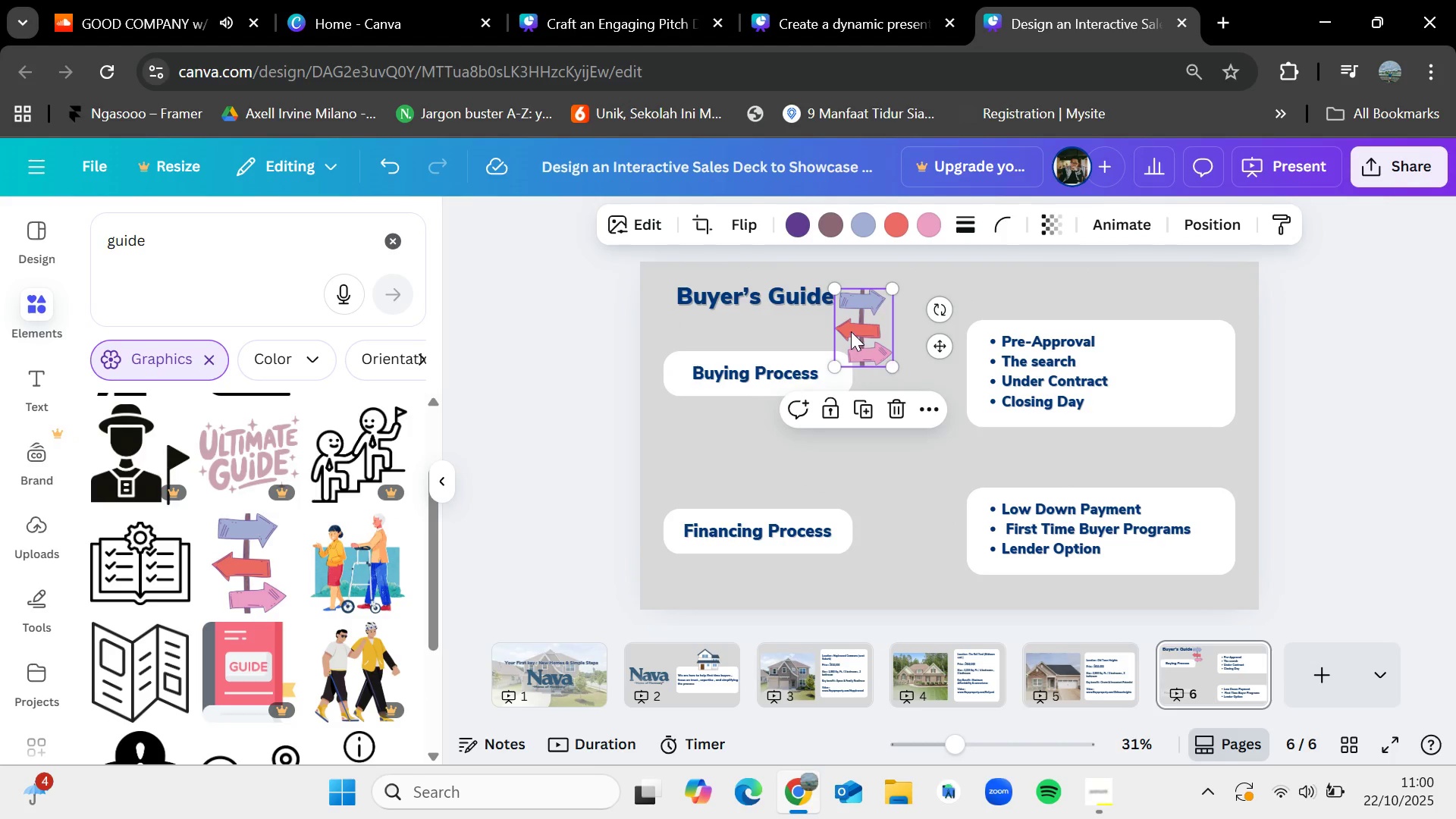 
left_click_drag(start_coordinate=[851, 330], to_coordinate=[873, 314])
 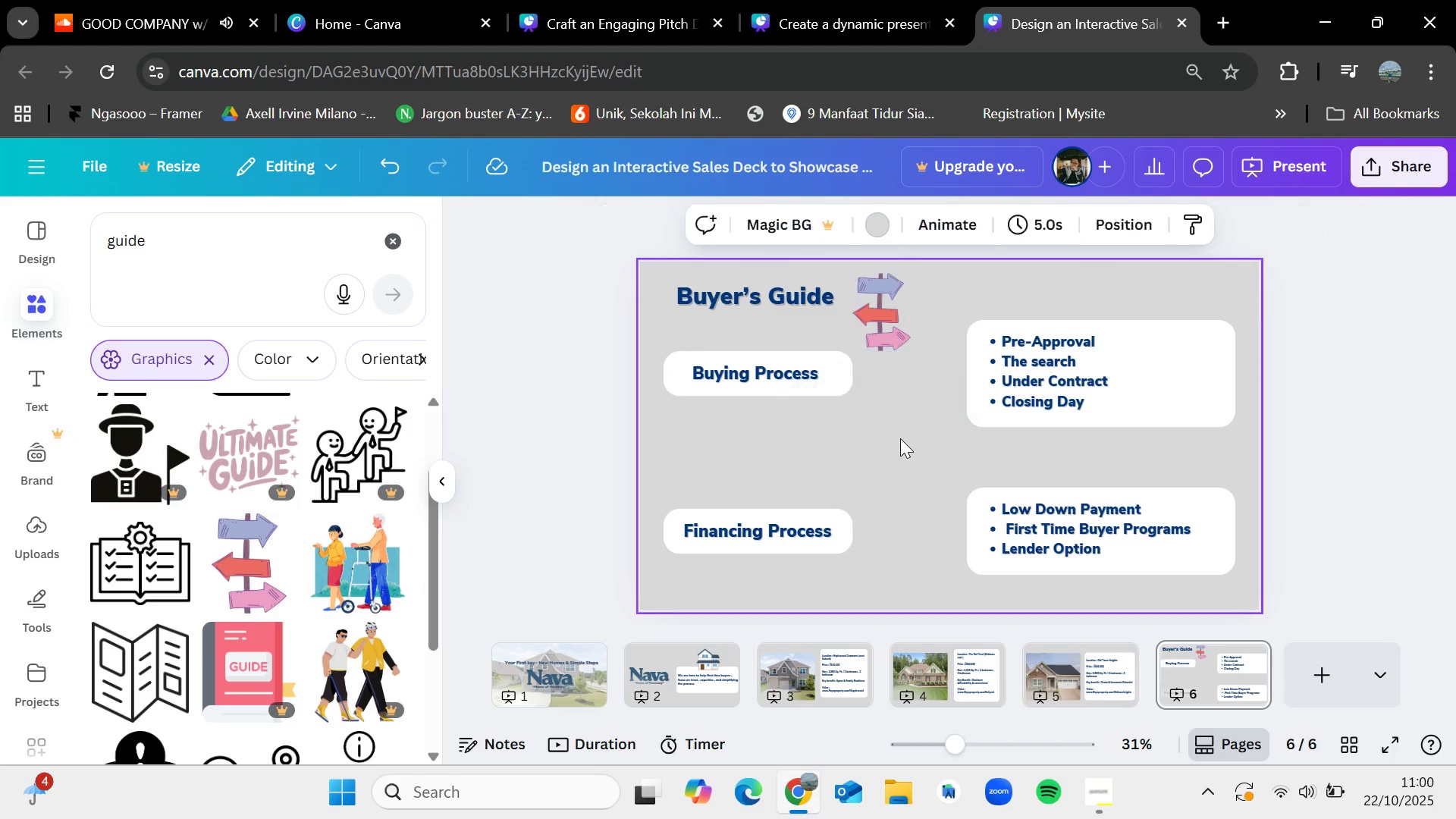 
left_click([903, 443])
 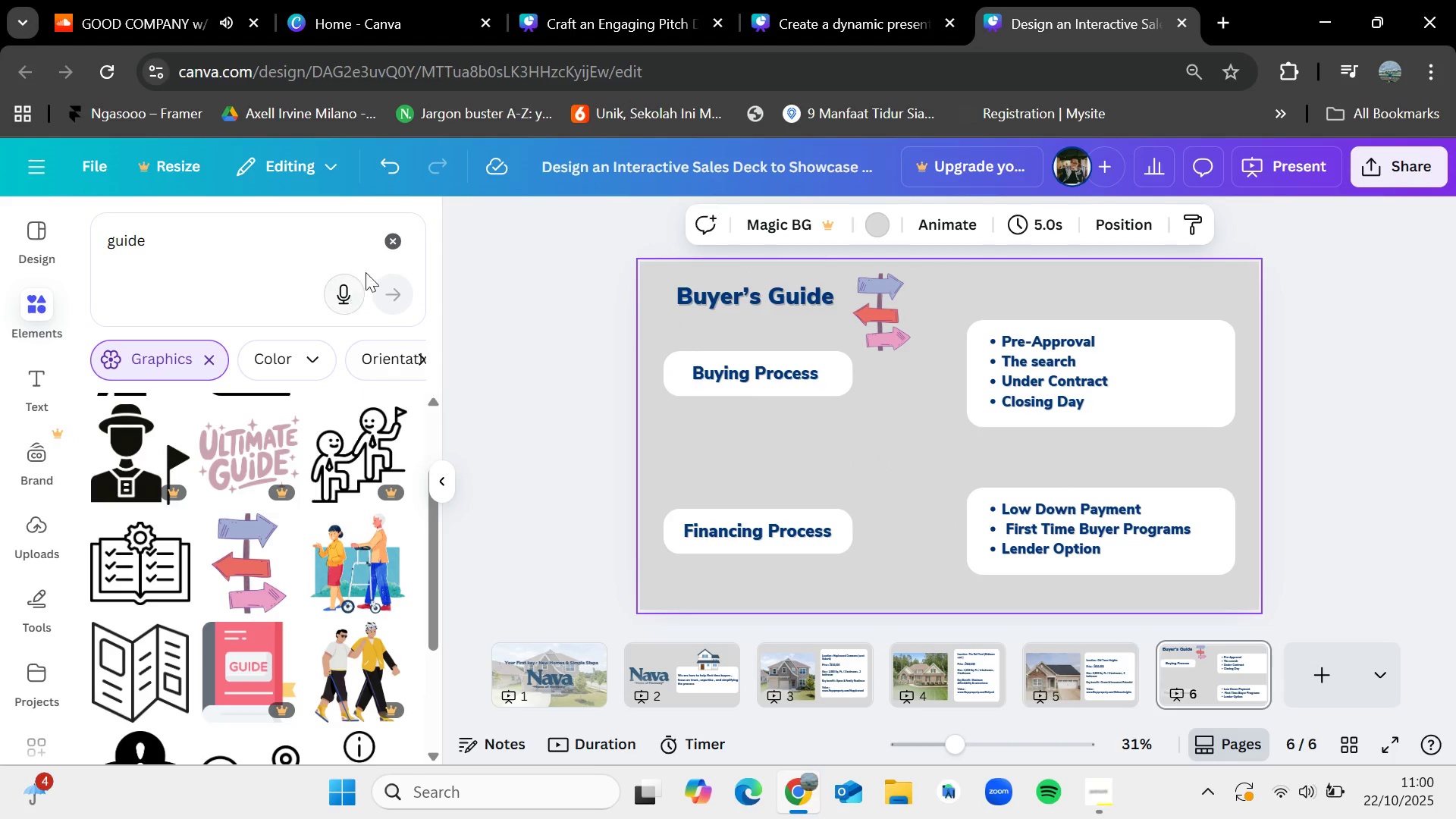 
left_click([388, 243])
 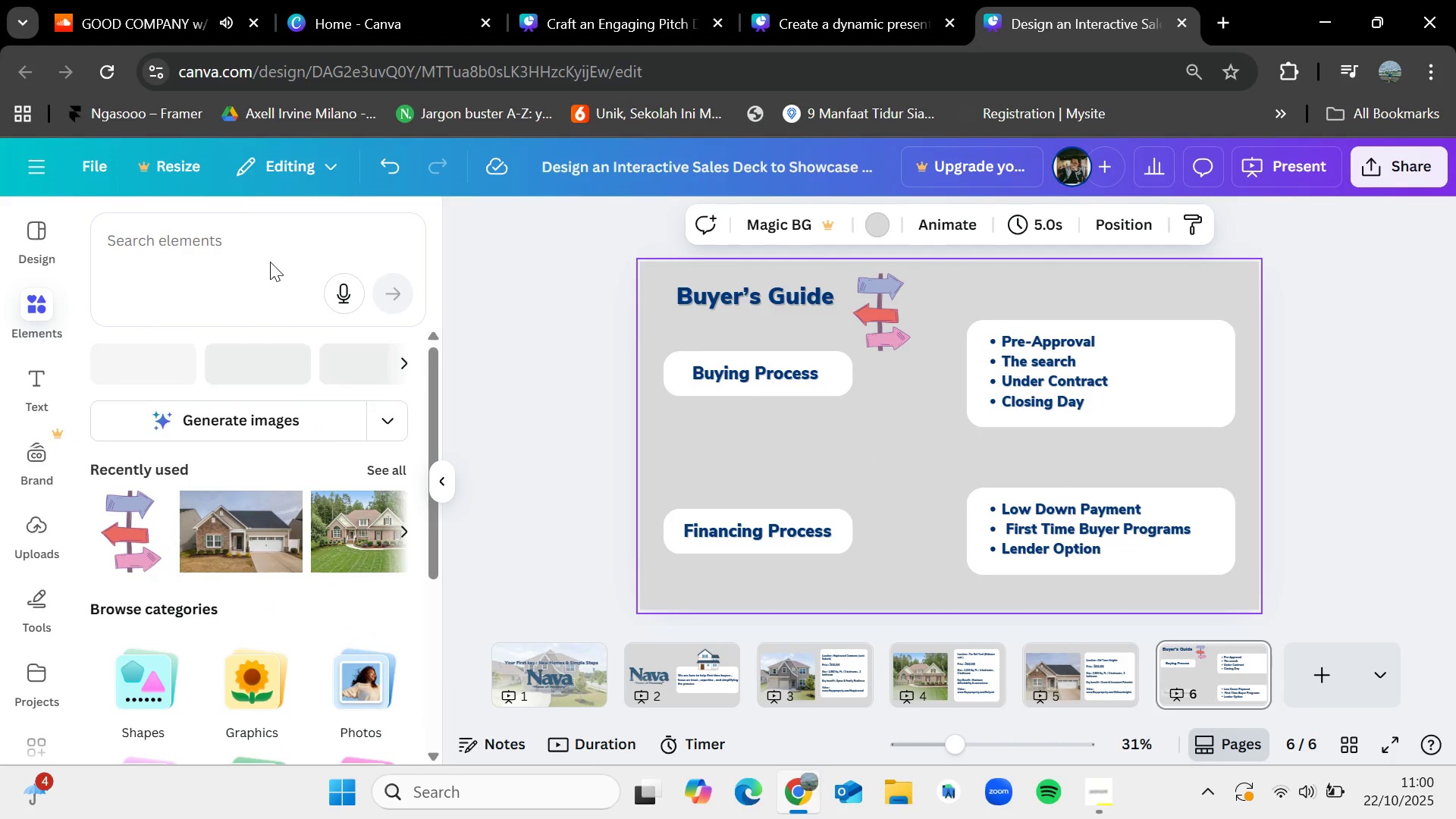 
left_click([270, 262])
 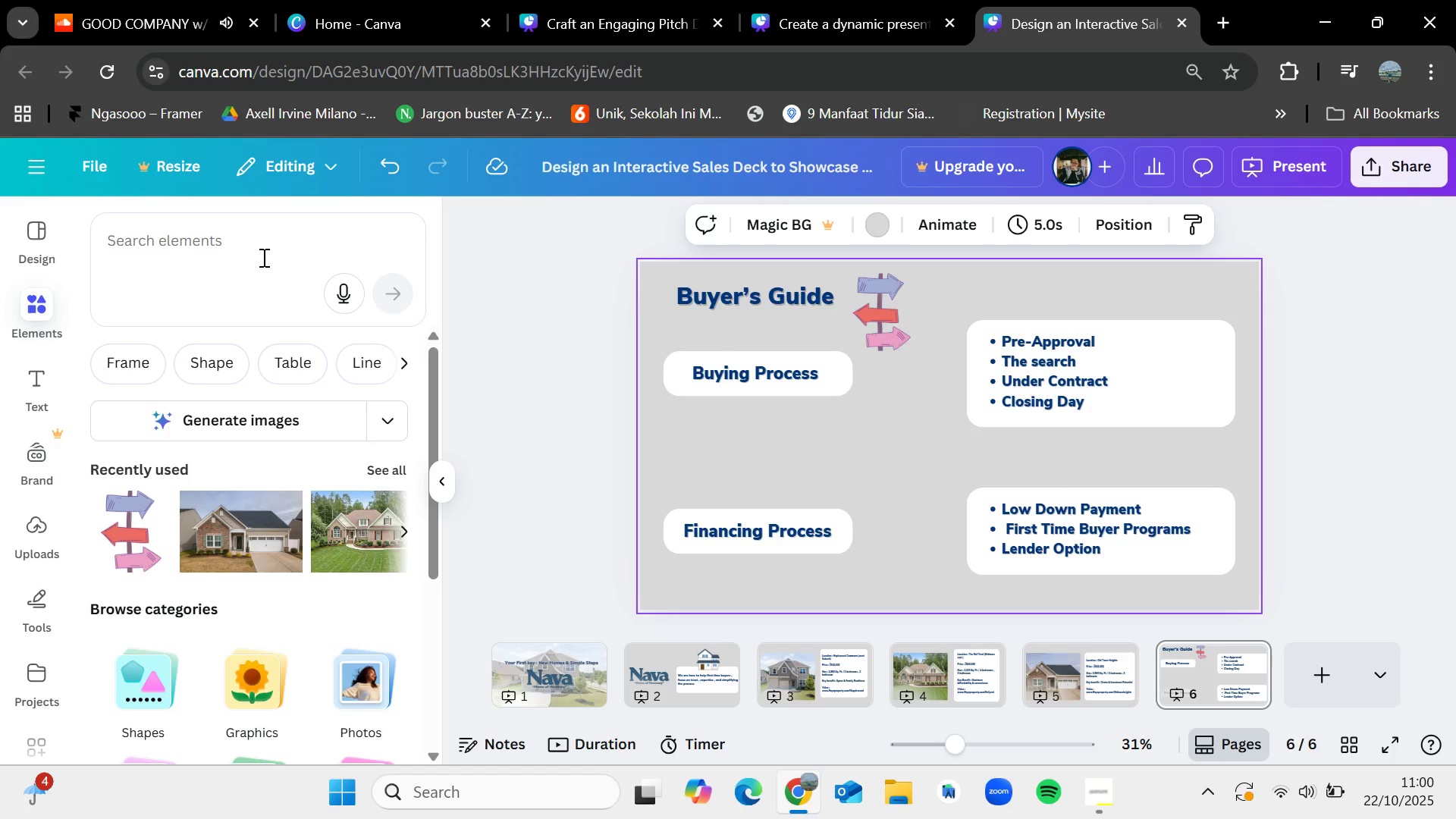 
left_click([256, 255])
 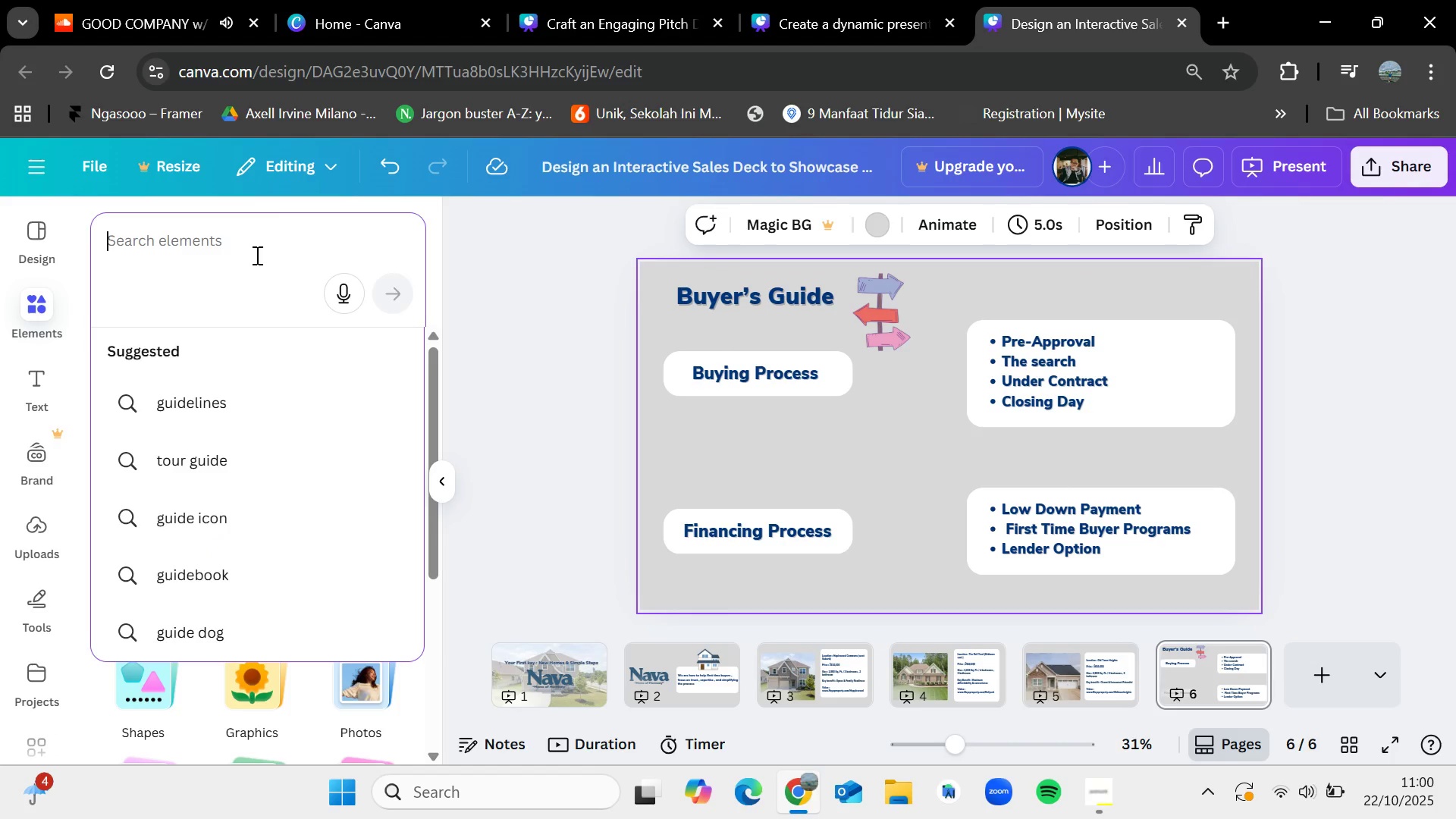 
type(arrow)
 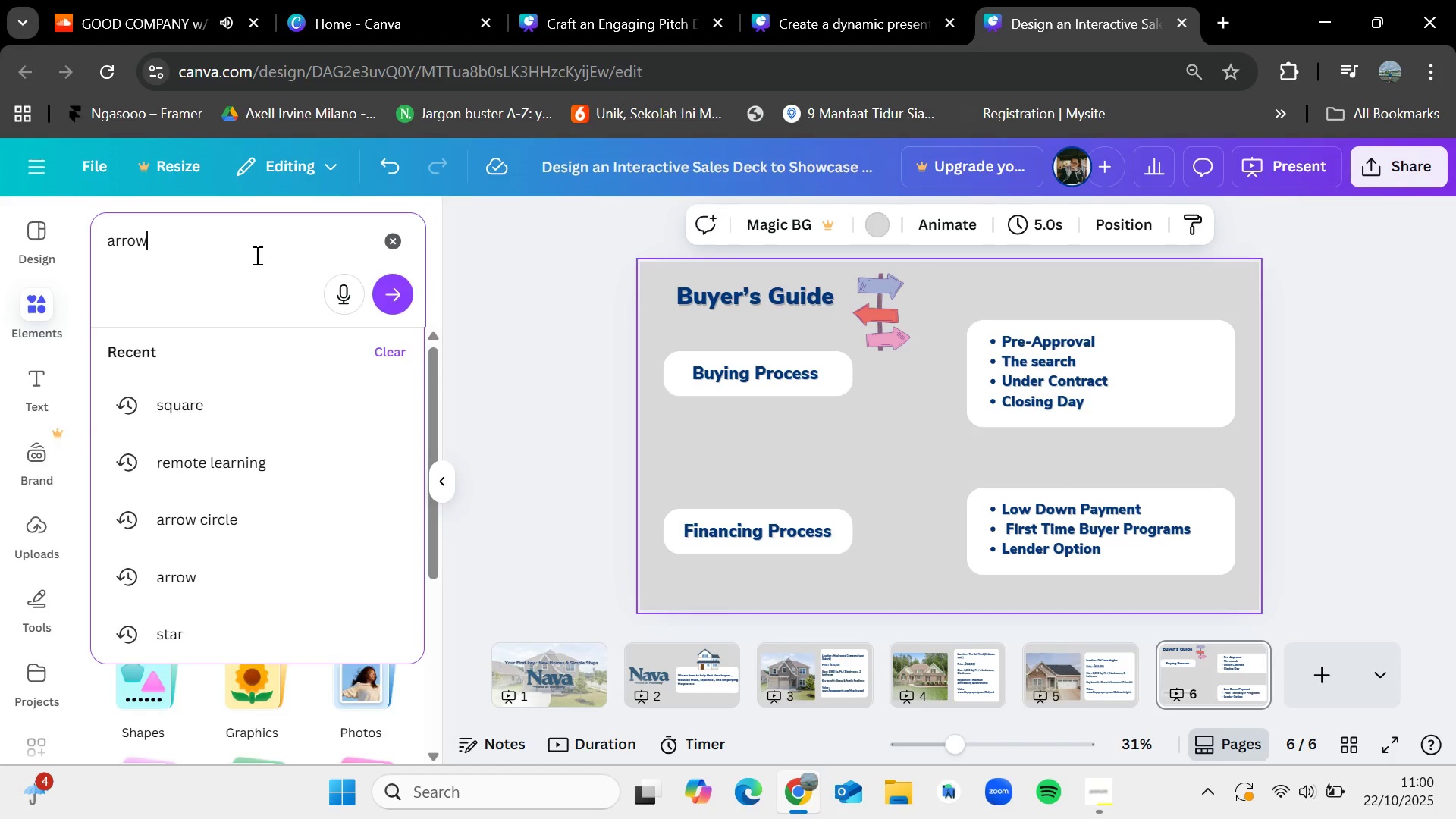 
key(Enter)
 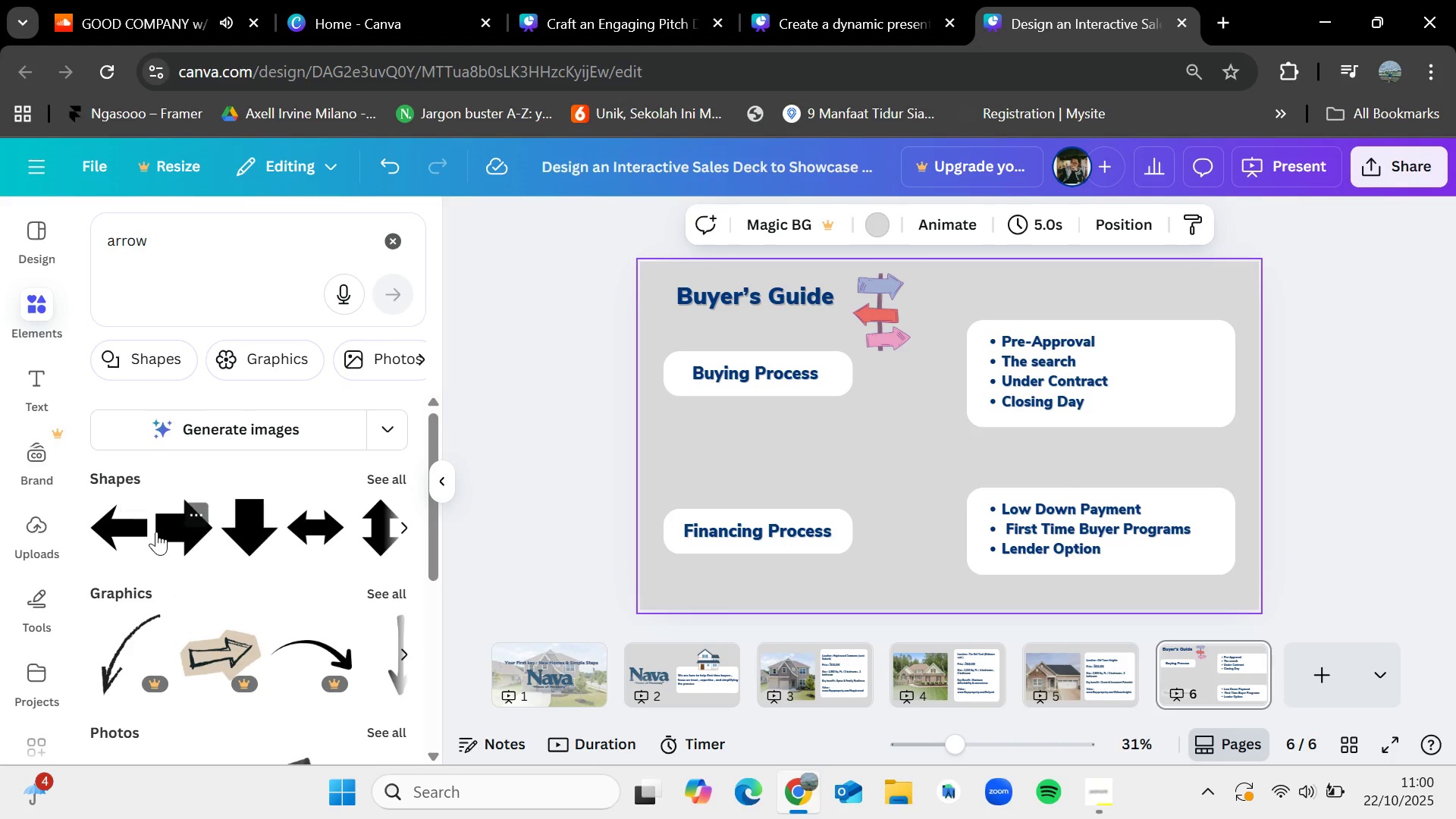 
left_click_drag(start_coordinate=[170, 529], to_coordinate=[891, 388])
 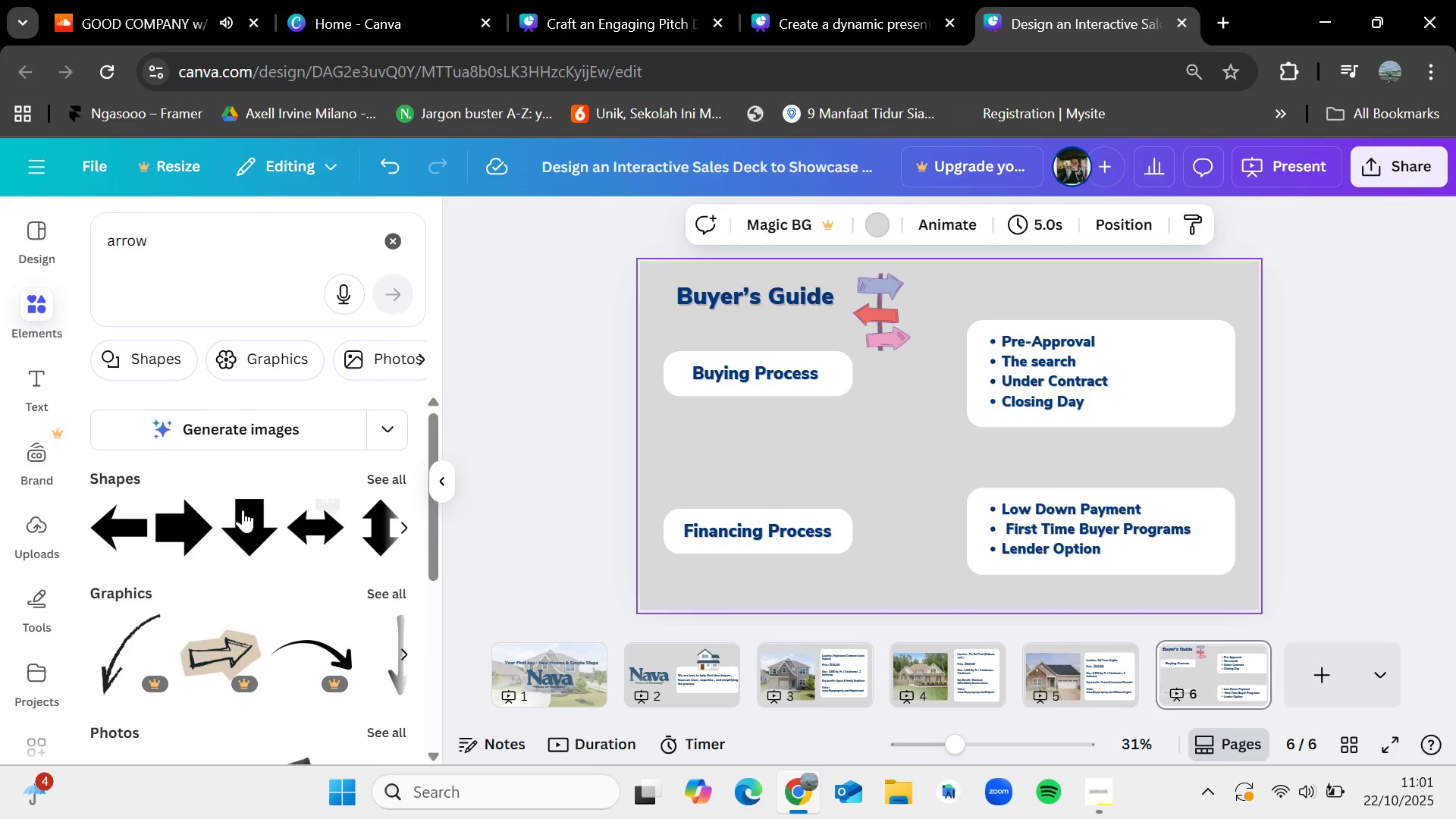 
left_click_drag(start_coordinate=[187, 519], to_coordinate=[894, 390])
 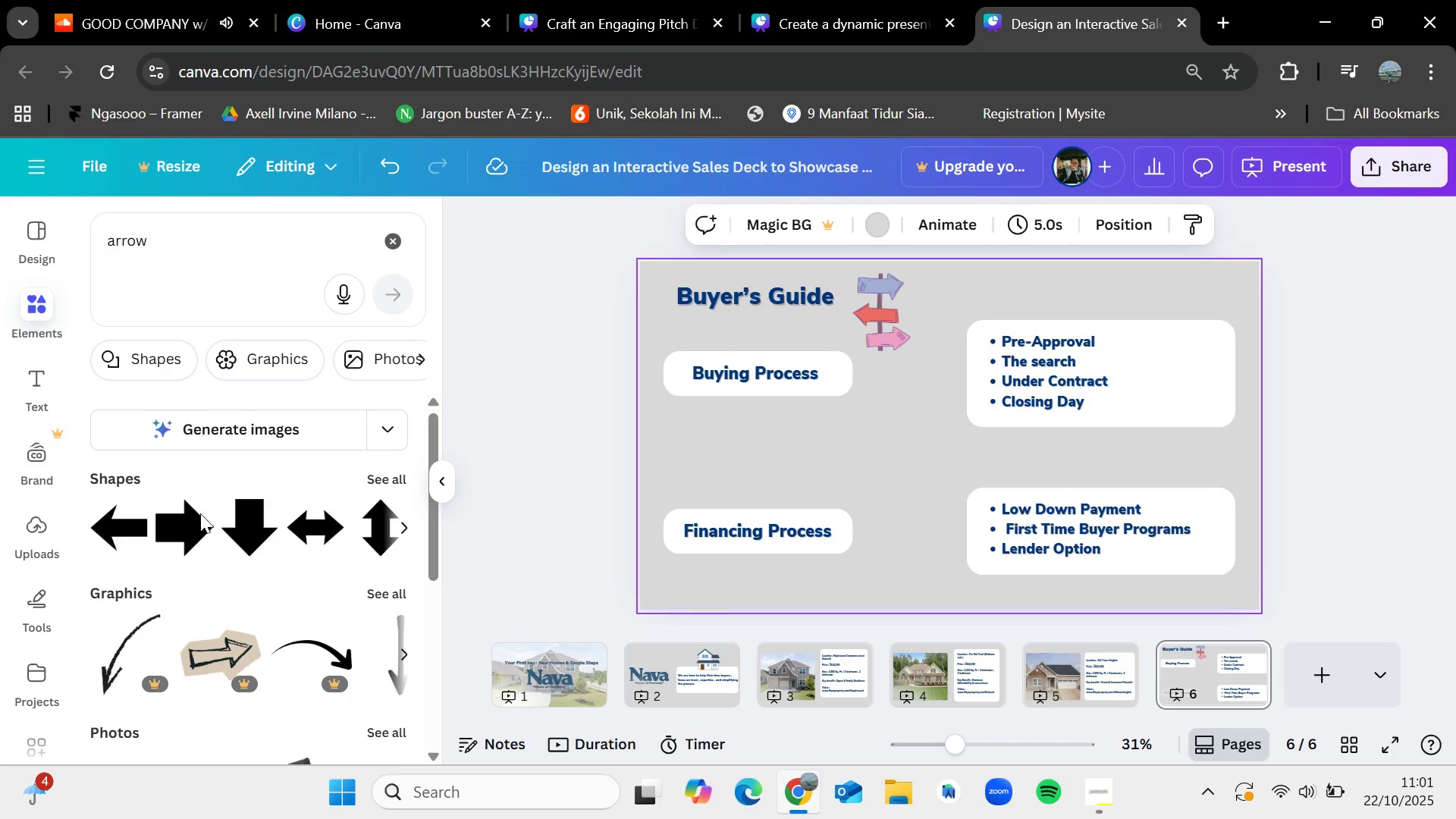 
left_click_drag(start_coordinate=[177, 513], to_coordinate=[715, 444])
 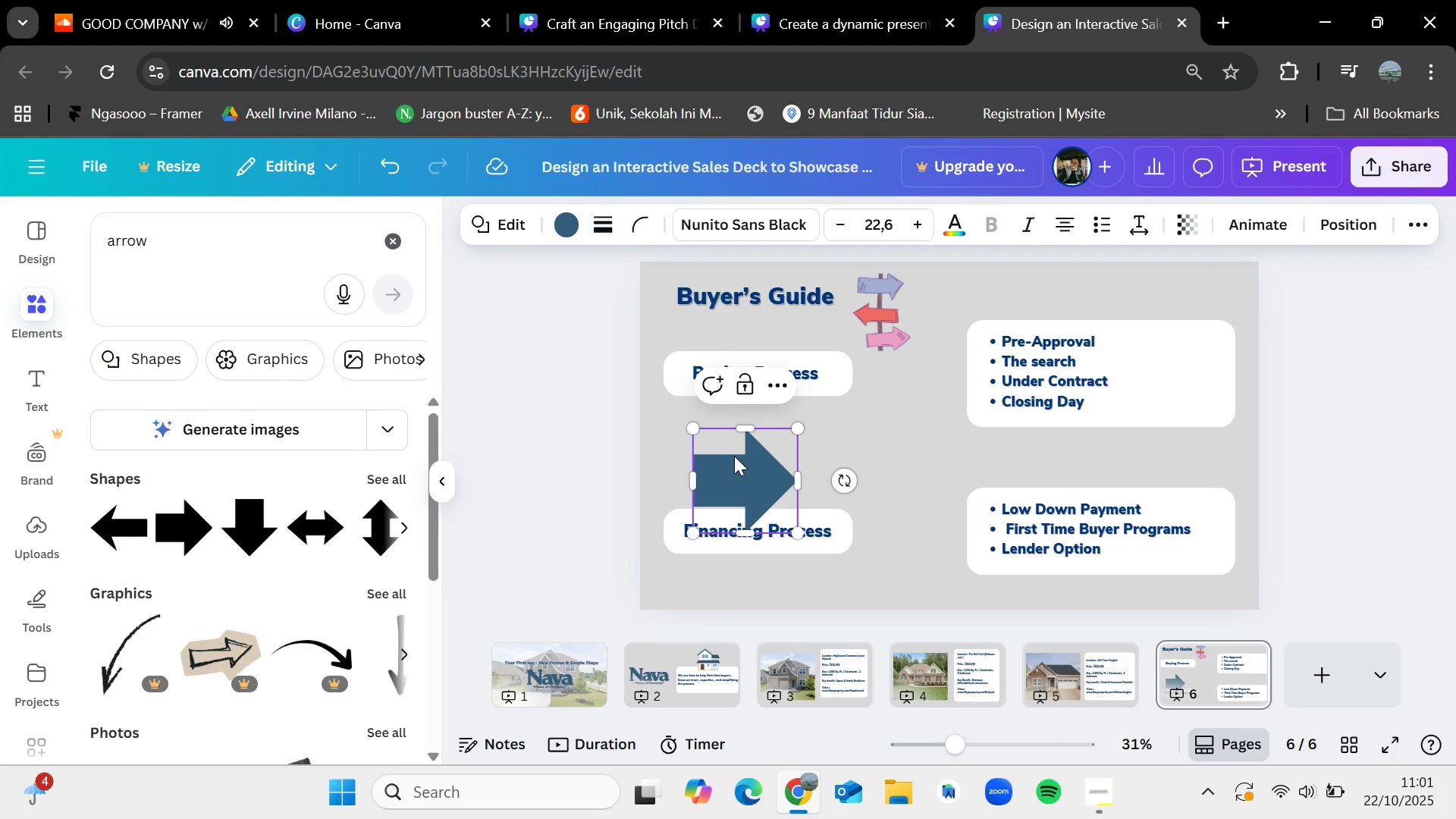 
left_click_drag(start_coordinate=[739, 462], to_coordinate=[927, 441])
 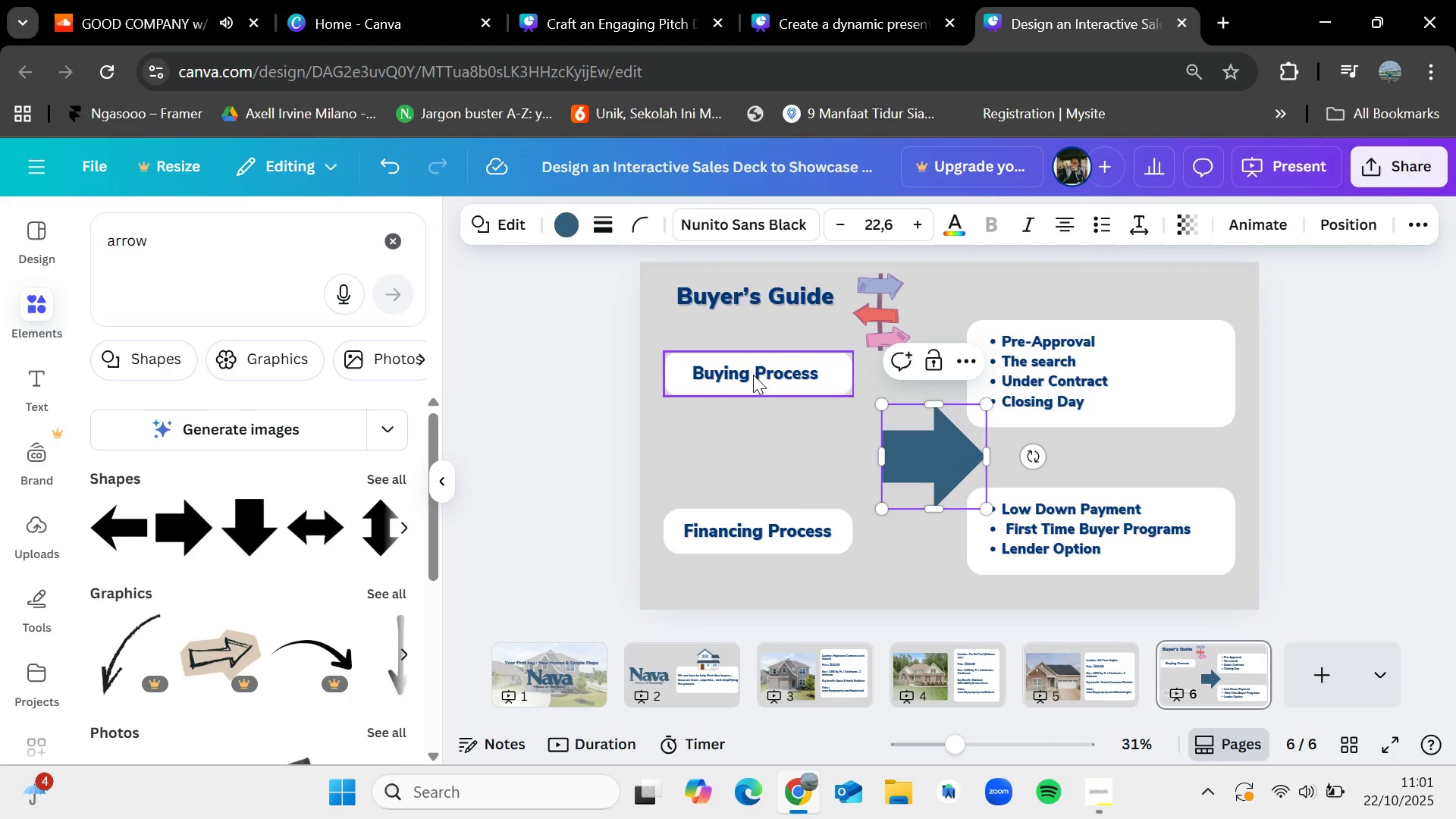 
left_click_drag(start_coordinate=[753, 375], to_coordinate=[752, 382])
 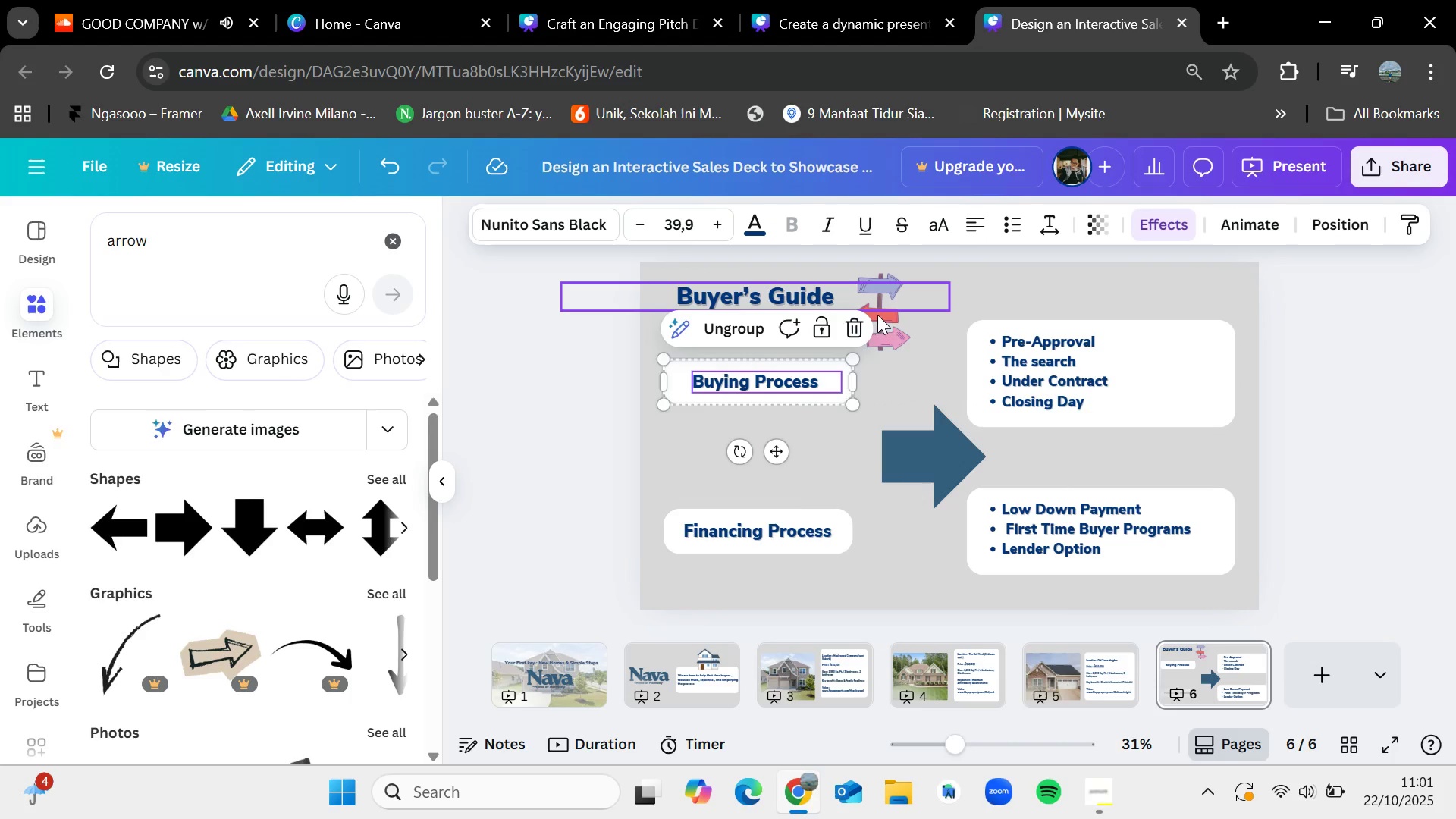 
left_click([884, 312])
 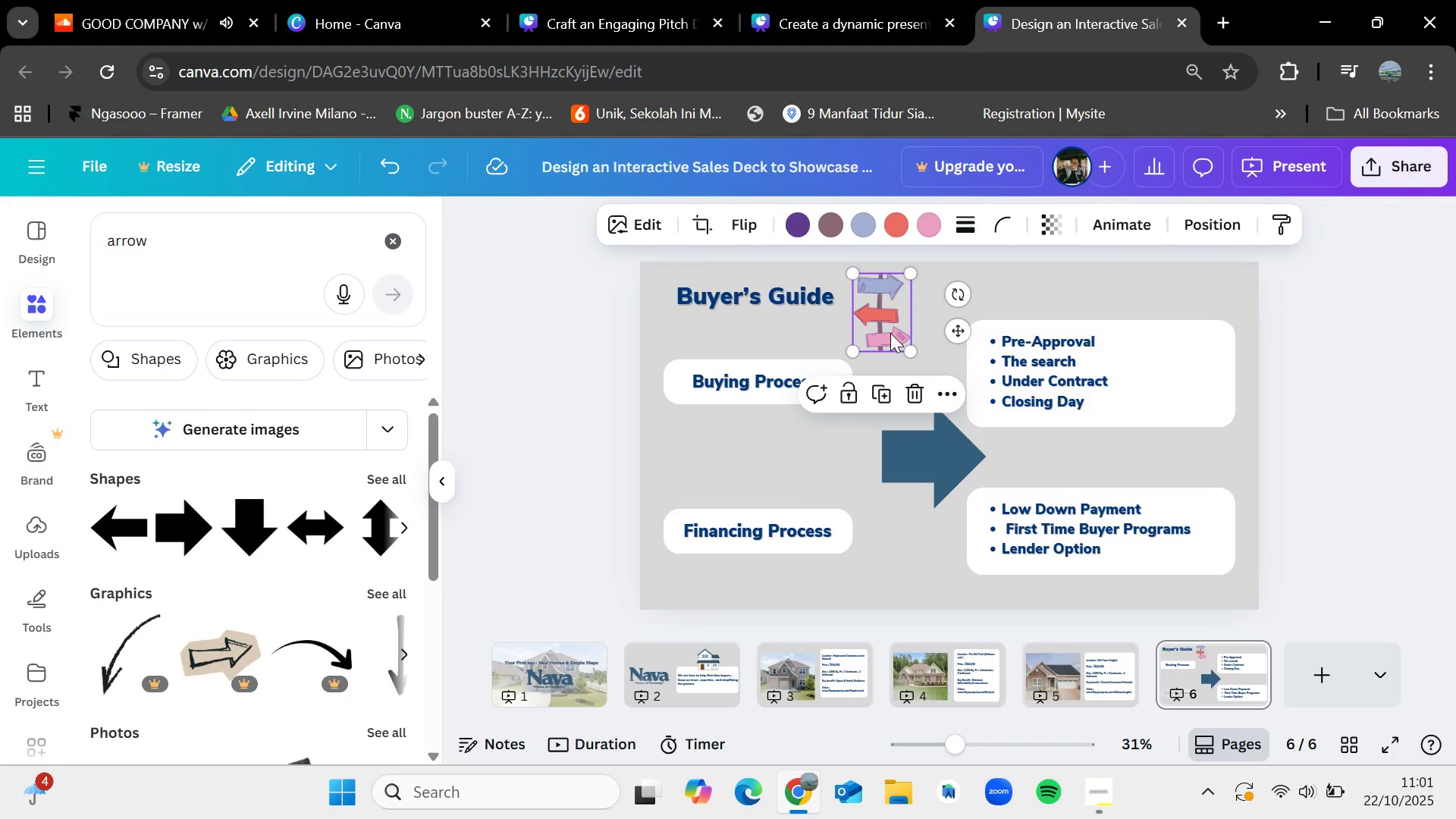 
key(Delete)
 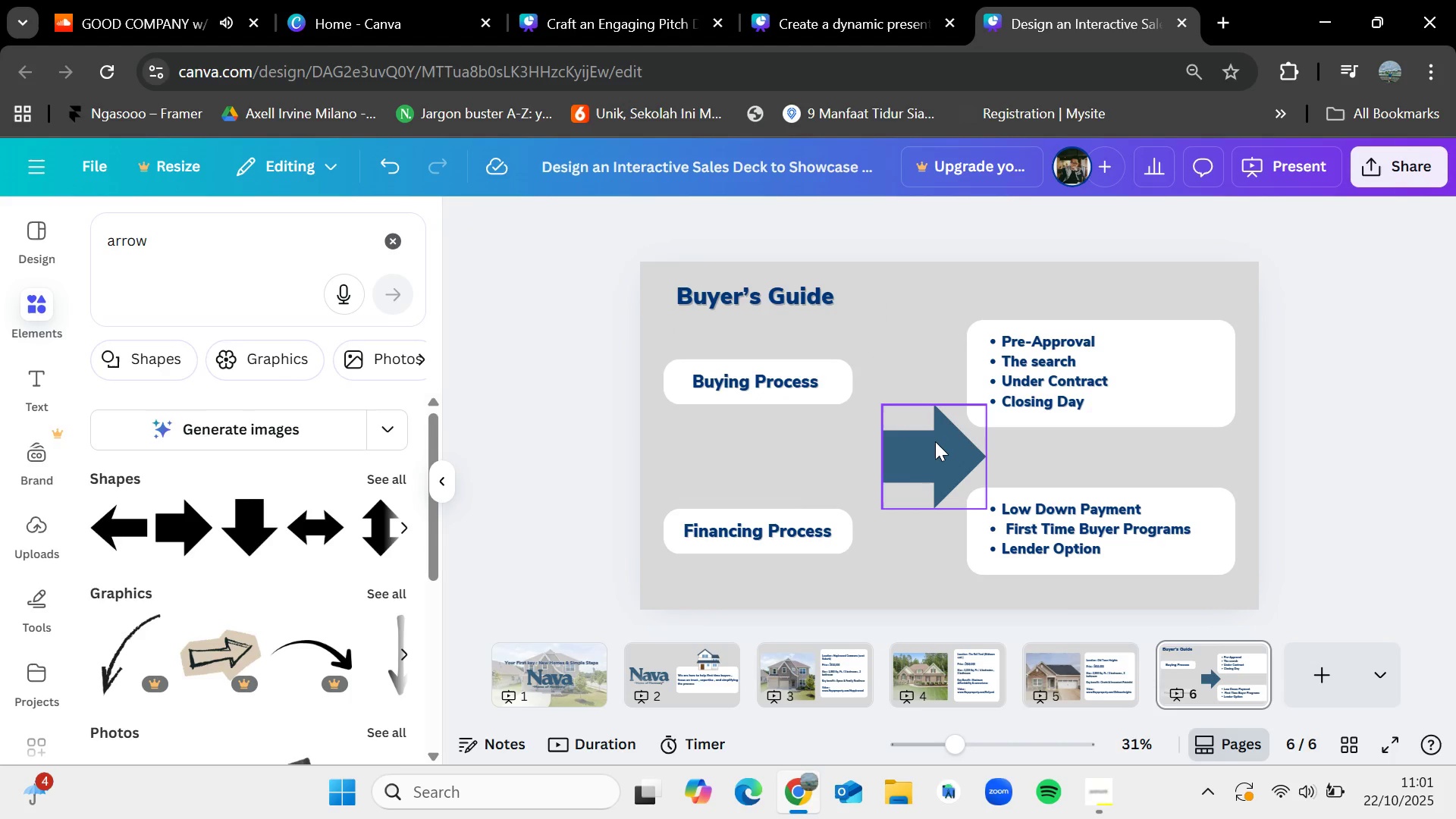 
left_click_drag(start_coordinate=[934, 441], to_coordinate=[918, 373])
 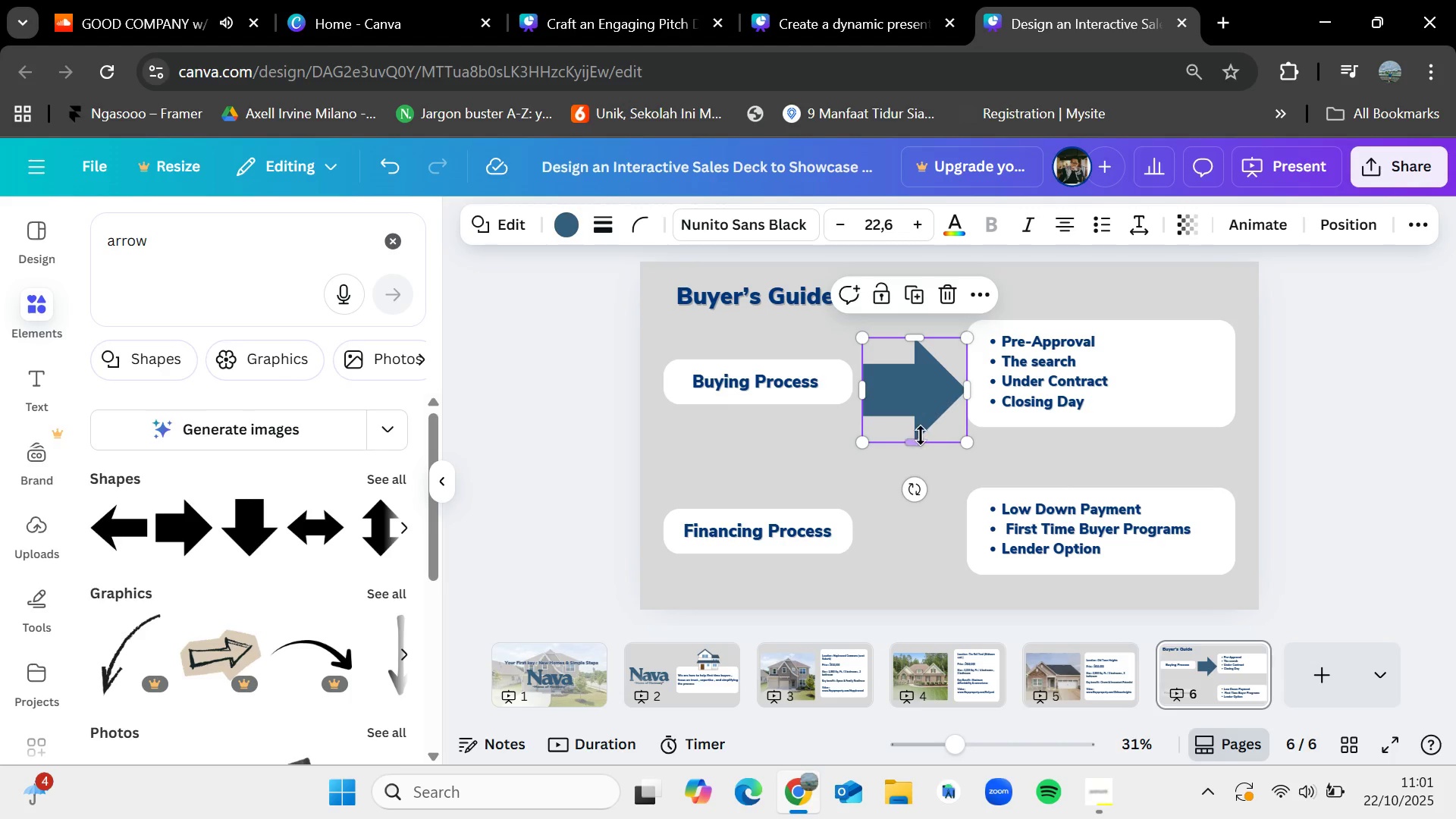 
left_click_drag(start_coordinate=[918, 436], to_coordinate=[918, 402])
 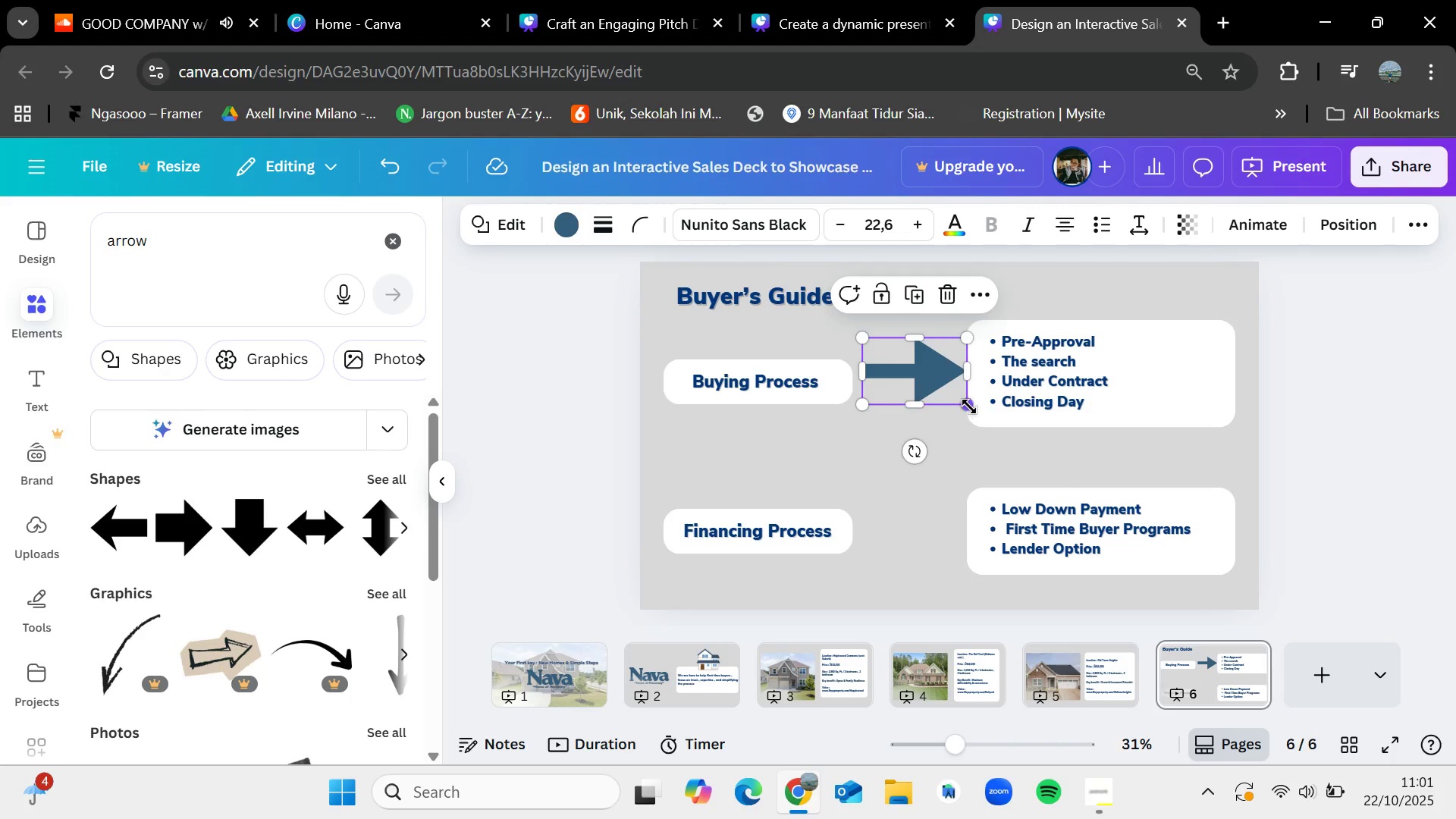 
left_click_drag(start_coordinate=[969, 406], to_coordinate=[936, 391])
 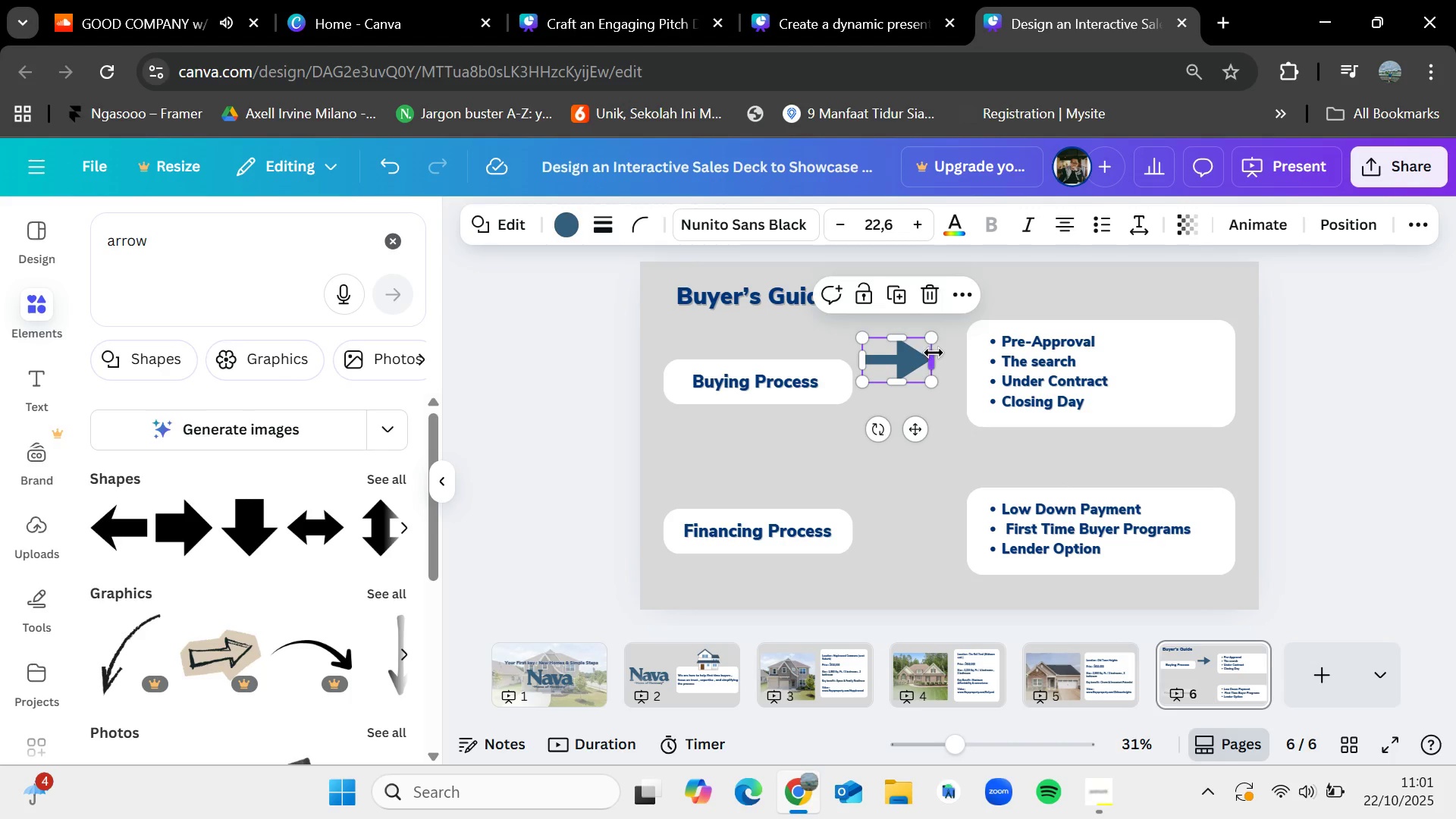 
left_click_drag(start_coordinate=[932, 353], to_coordinate=[924, 352])
 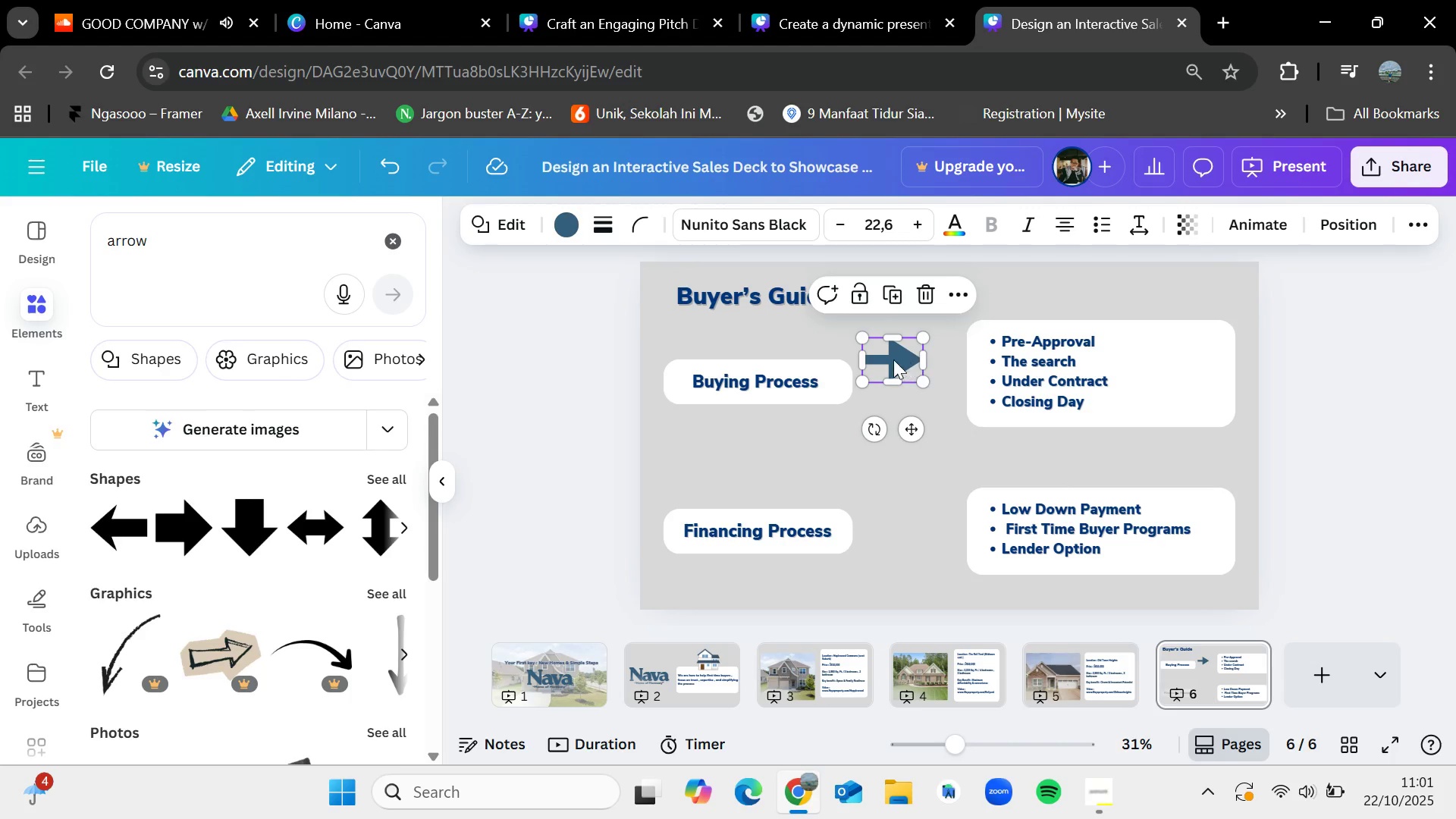 
left_click_drag(start_coordinate=[889, 357], to_coordinate=[908, 376])
 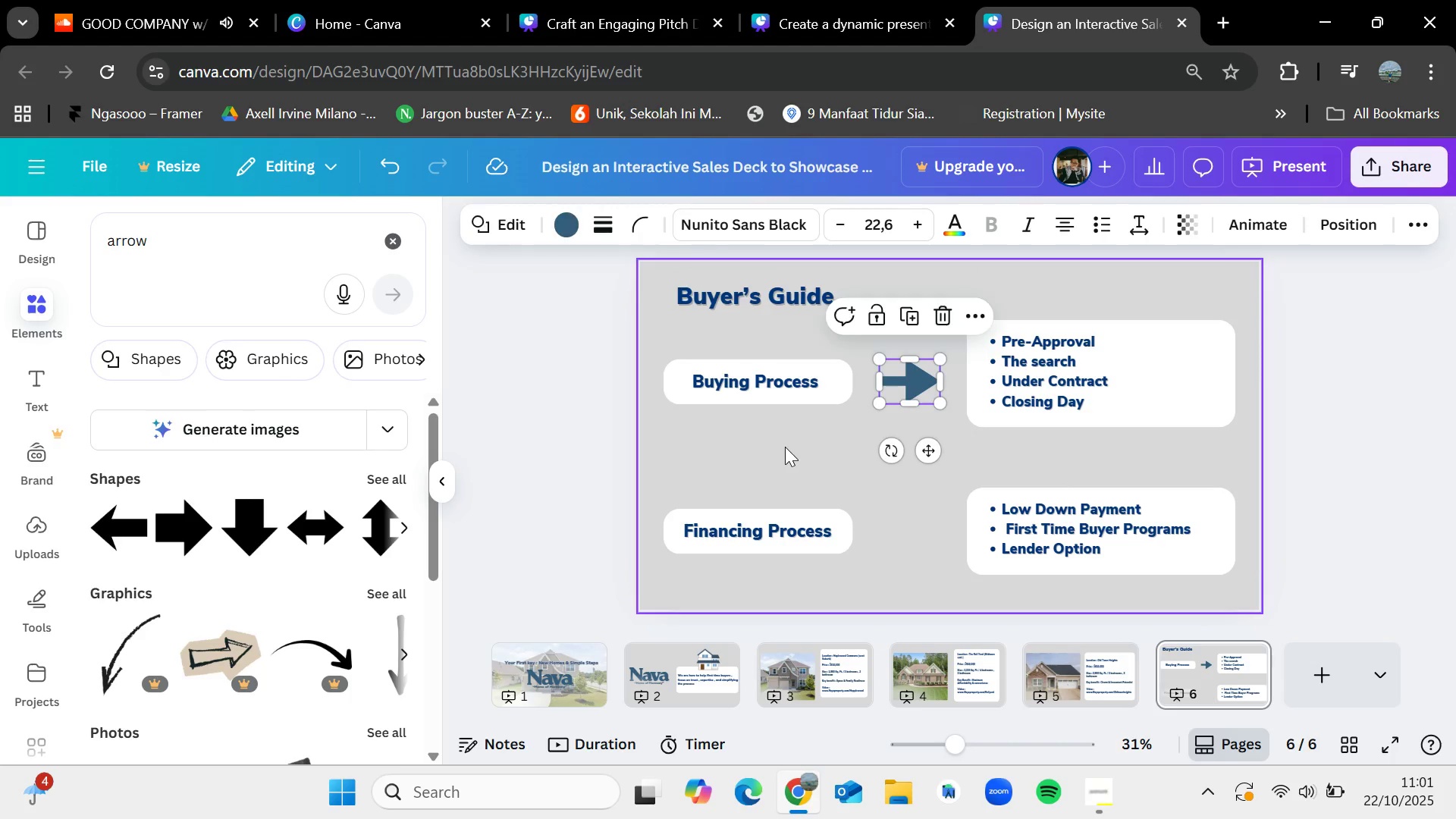 
left_click([785, 447])
 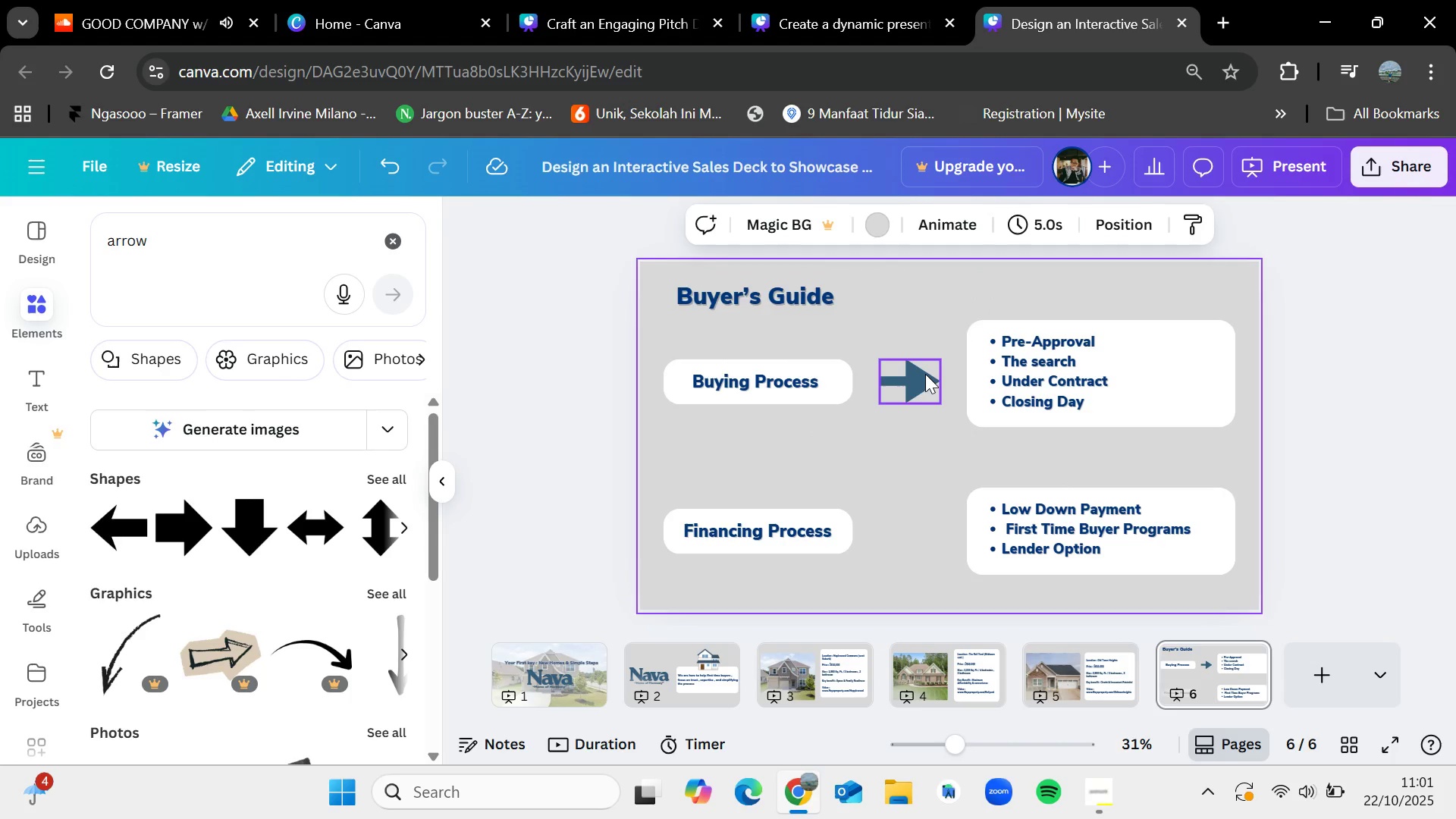 
left_click([924, 375])
 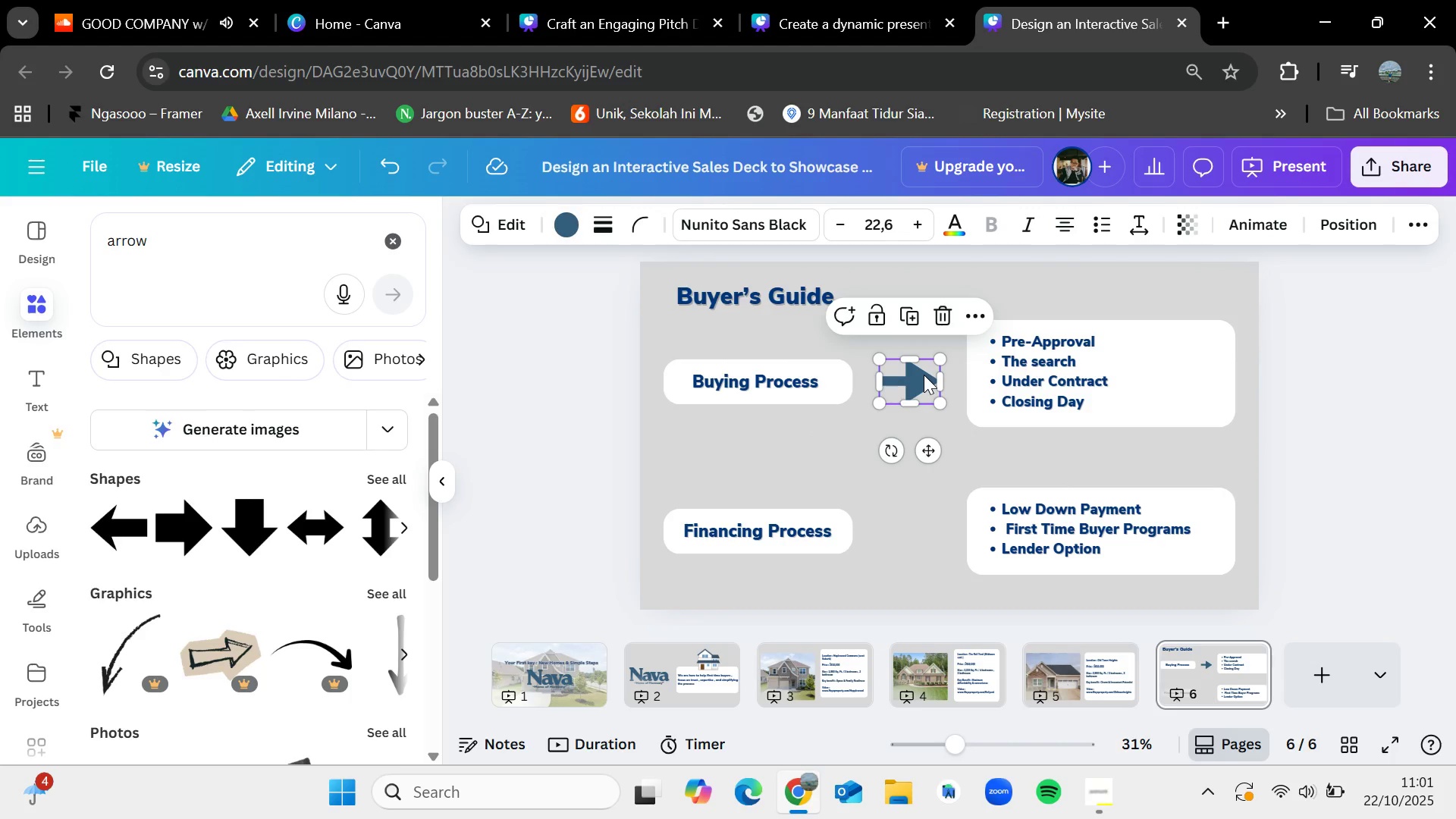 
key(Control+C)
 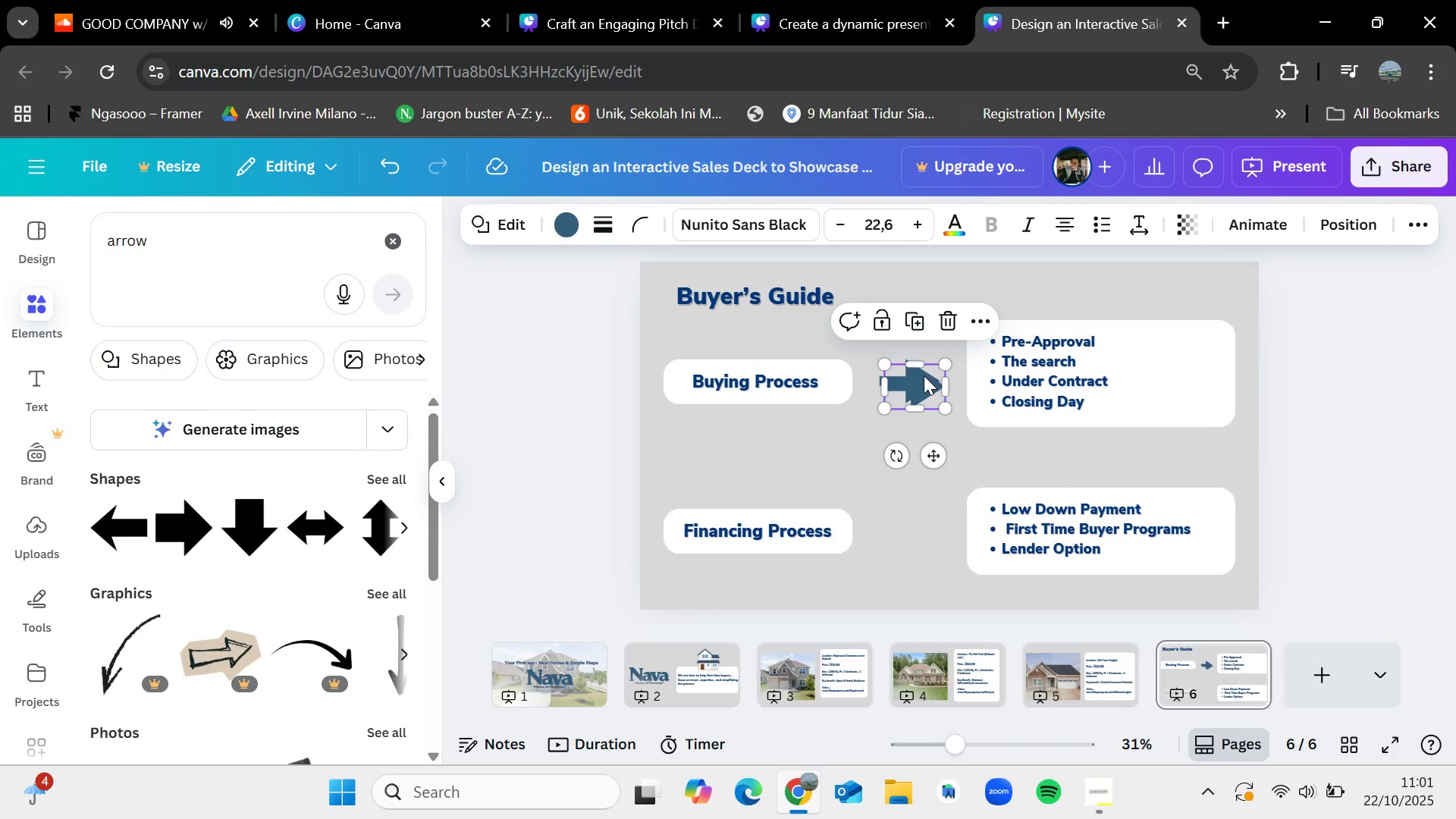 
key(Control+V)
 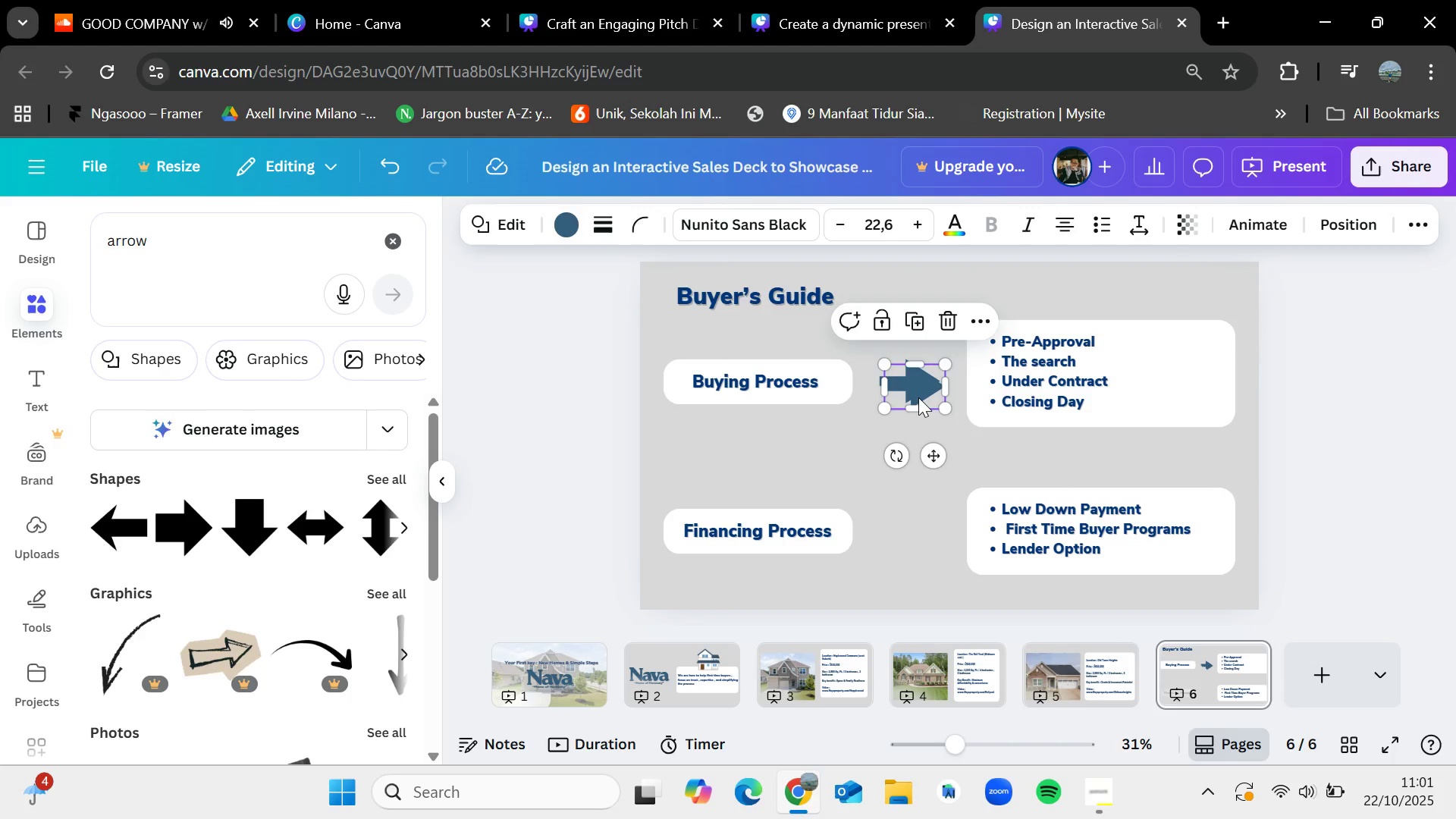 
left_click_drag(start_coordinate=[918, 381], to_coordinate=[911, 525])
 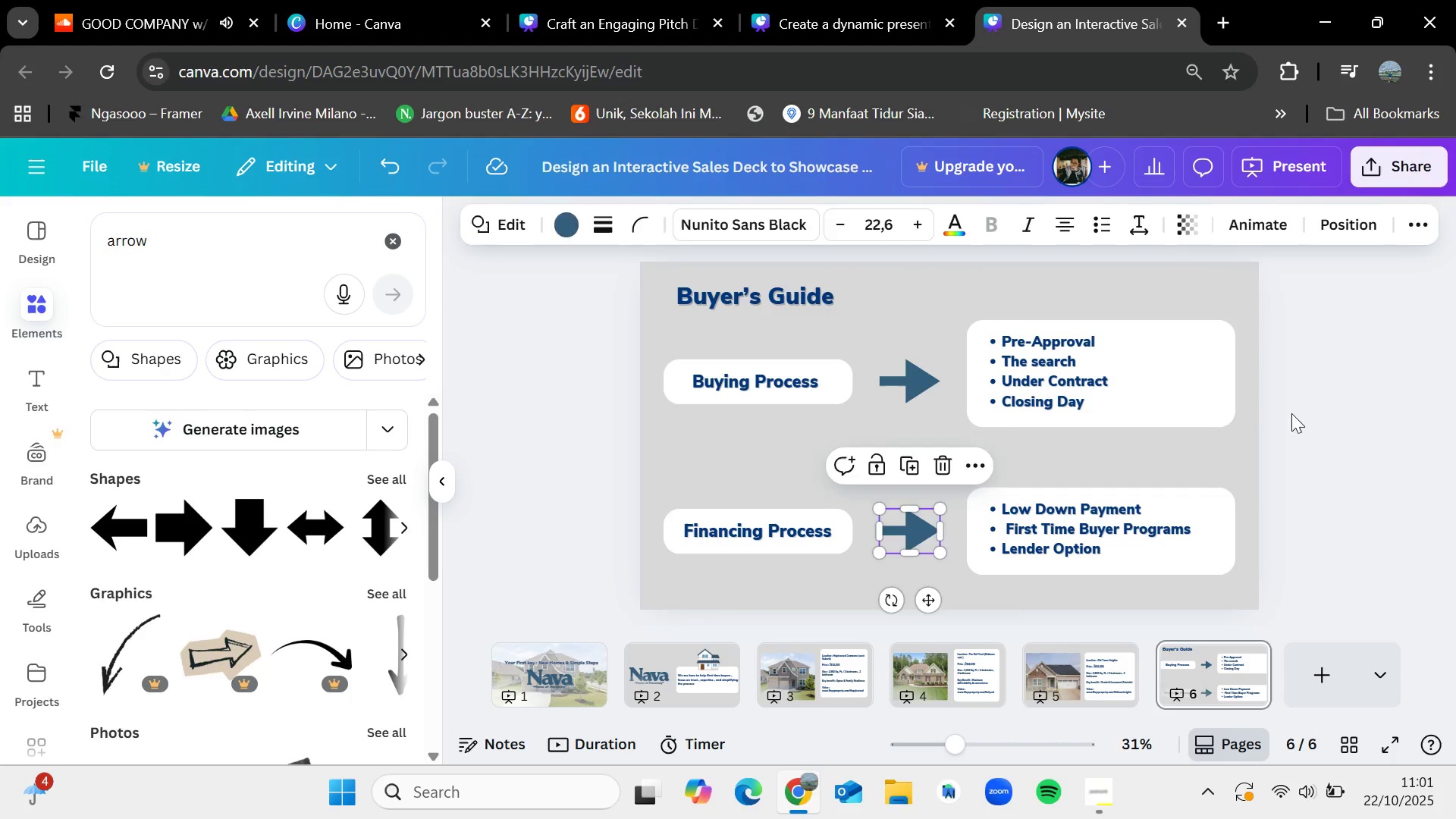 
left_click([1291, 413])
 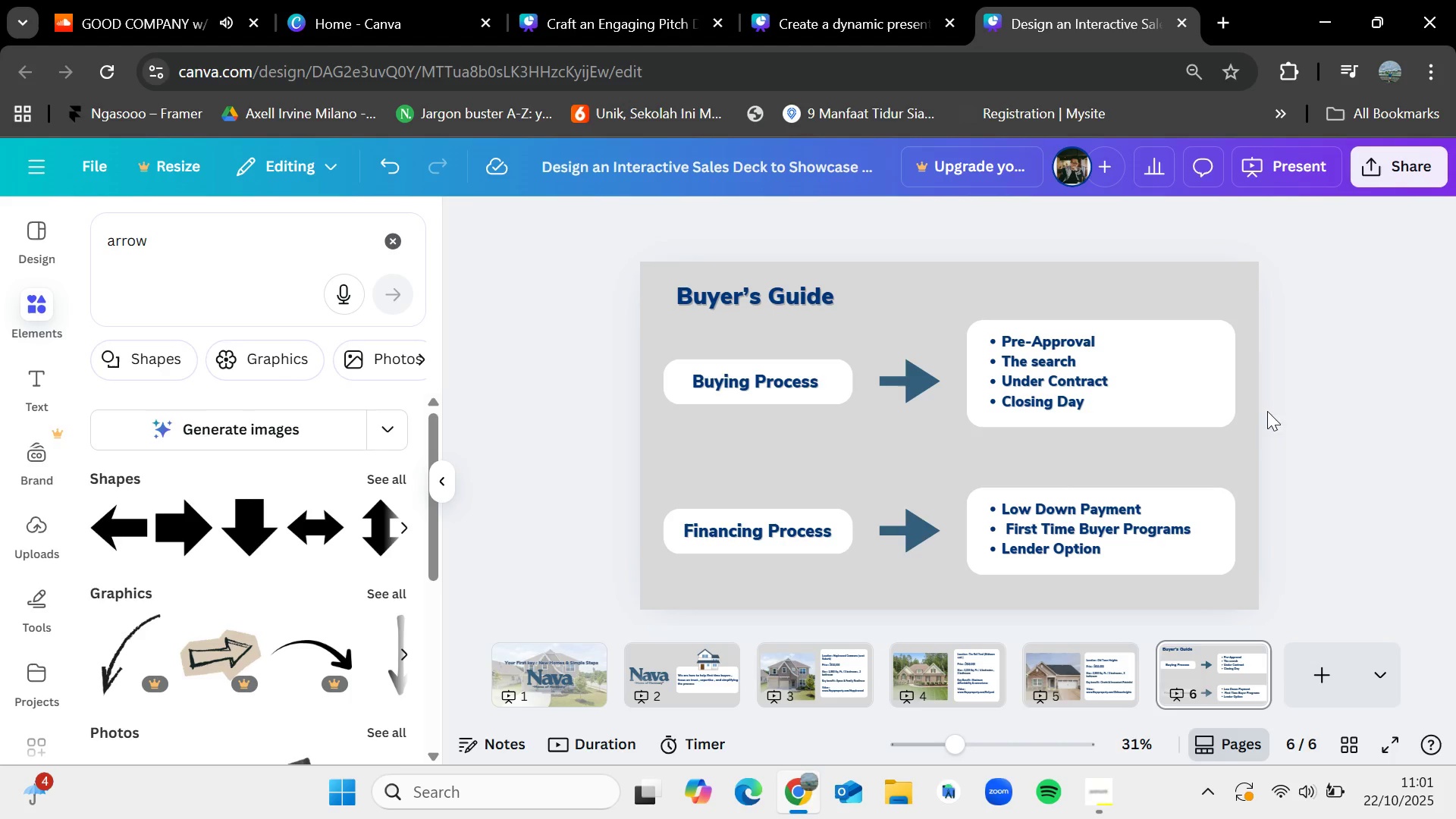 
left_click([1114, 818])